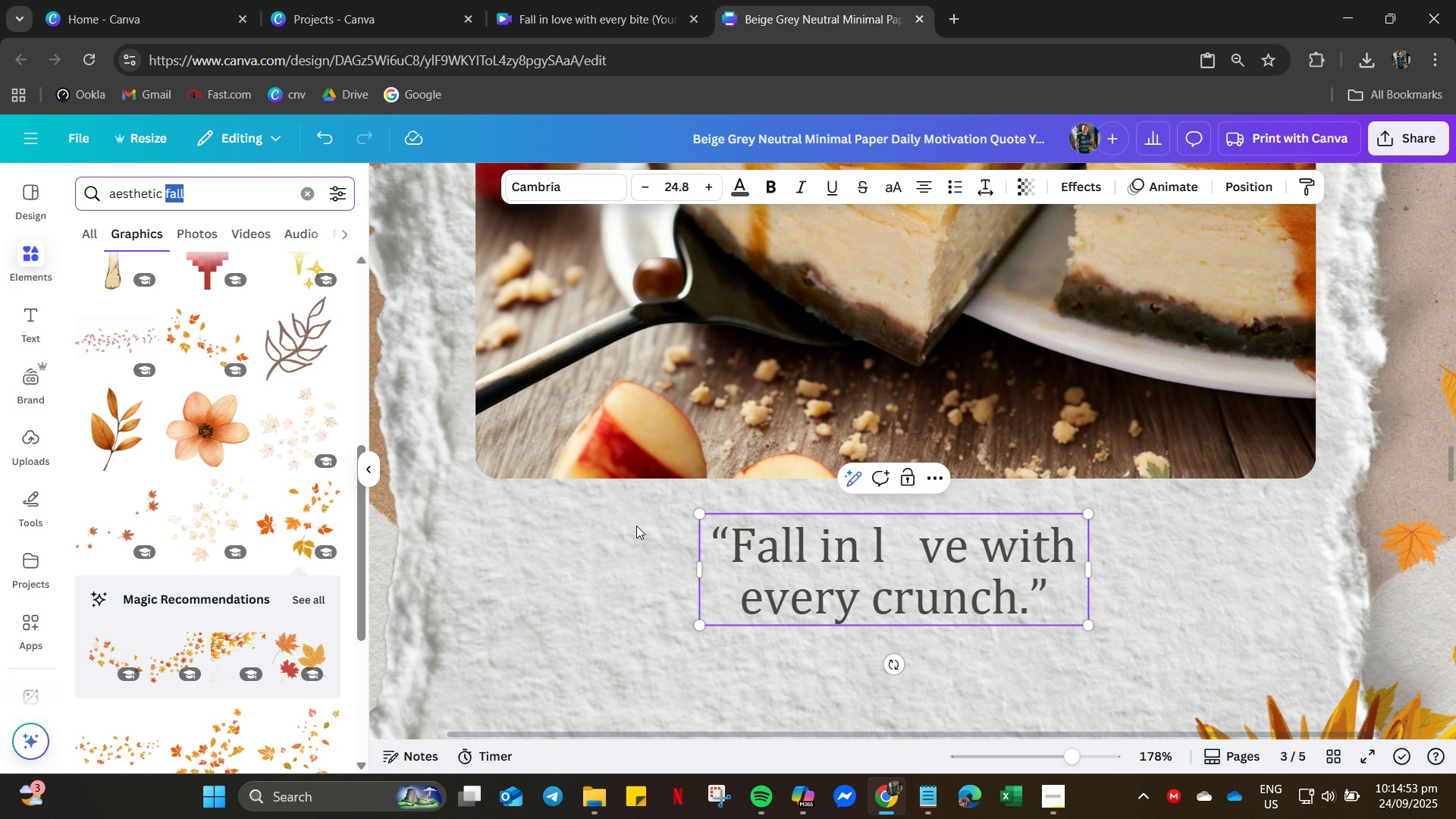 
left_click([545, 634])
 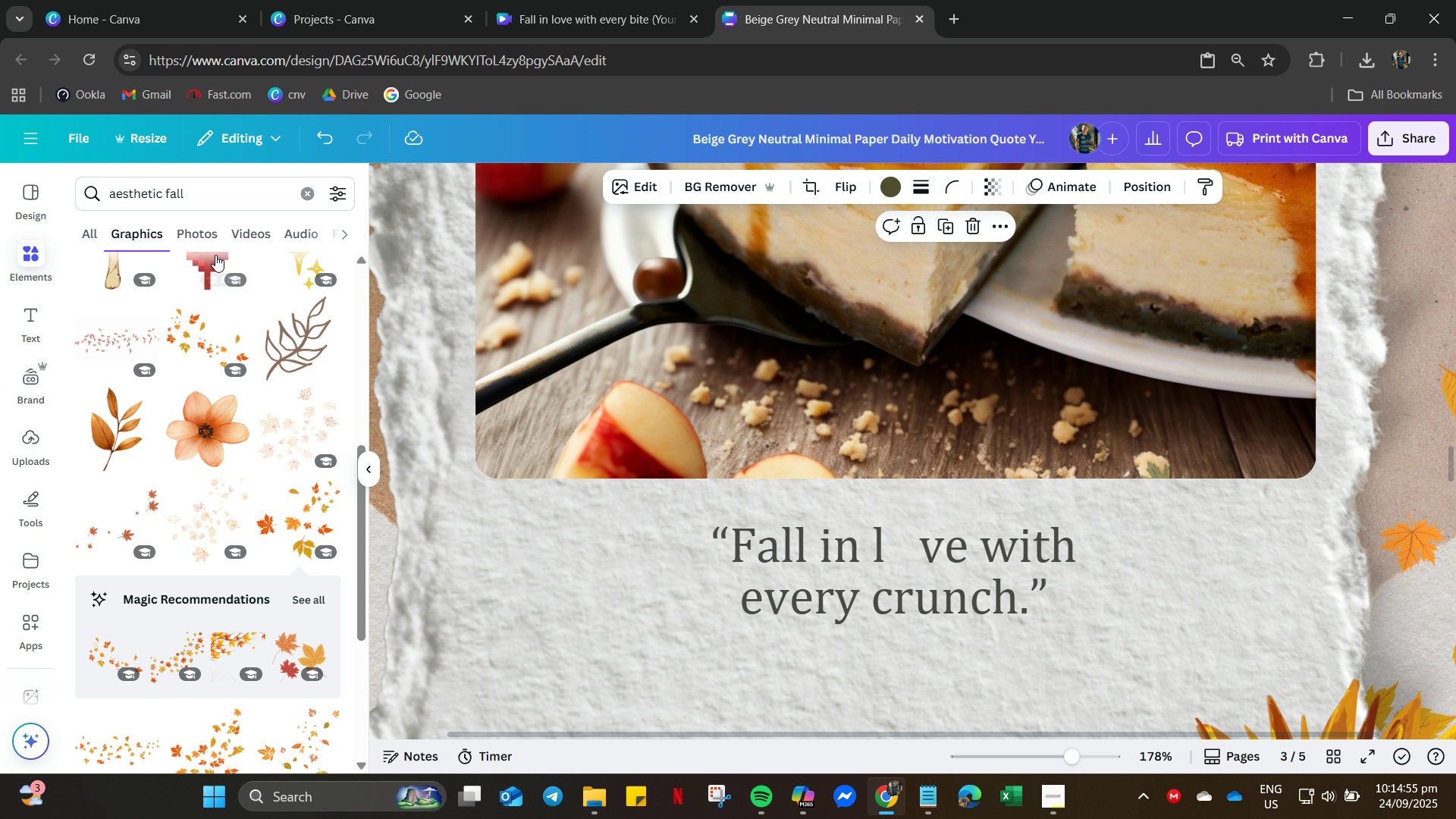 
left_click([187, 194])
 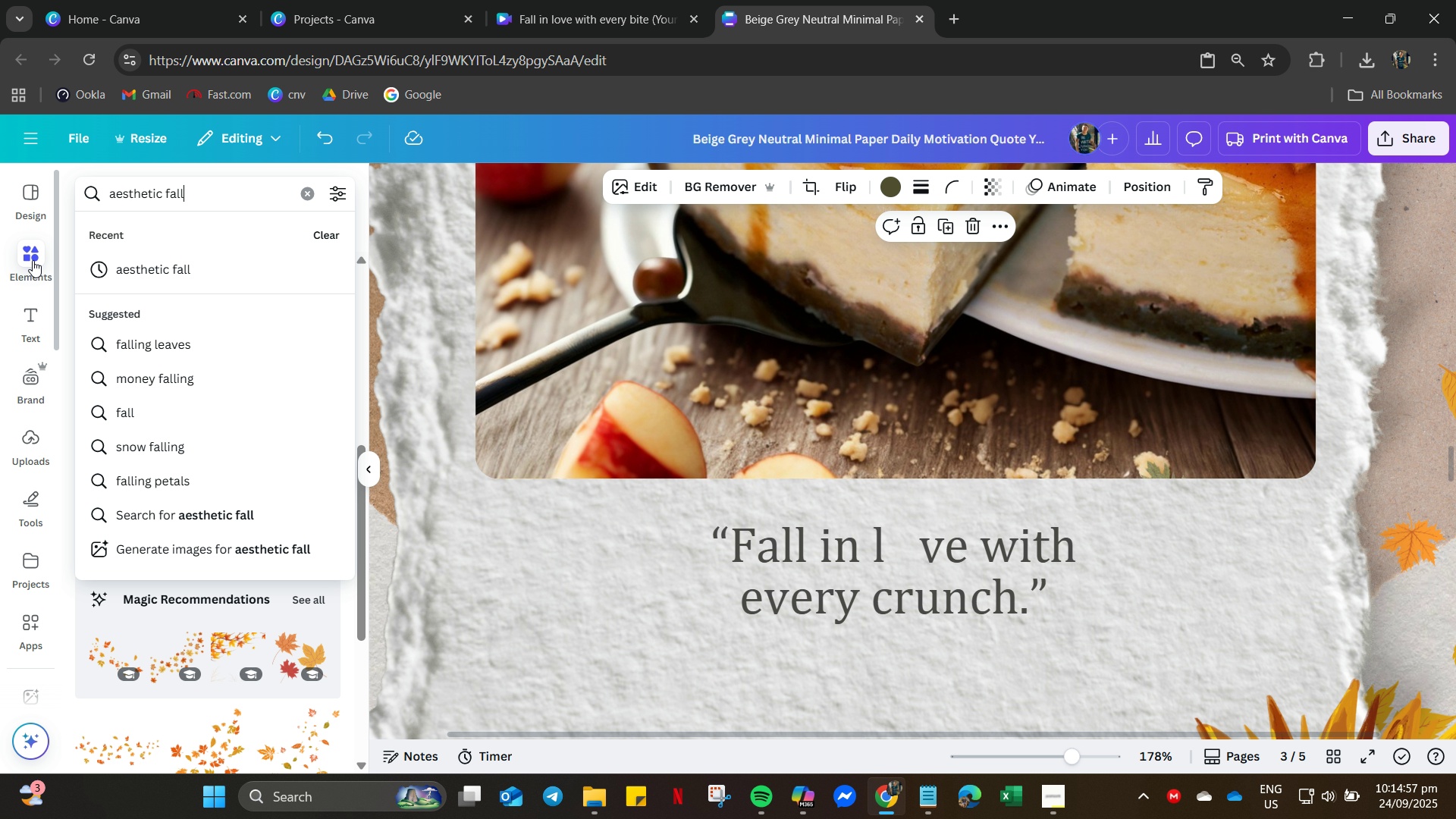 
double_click([30, 259])
 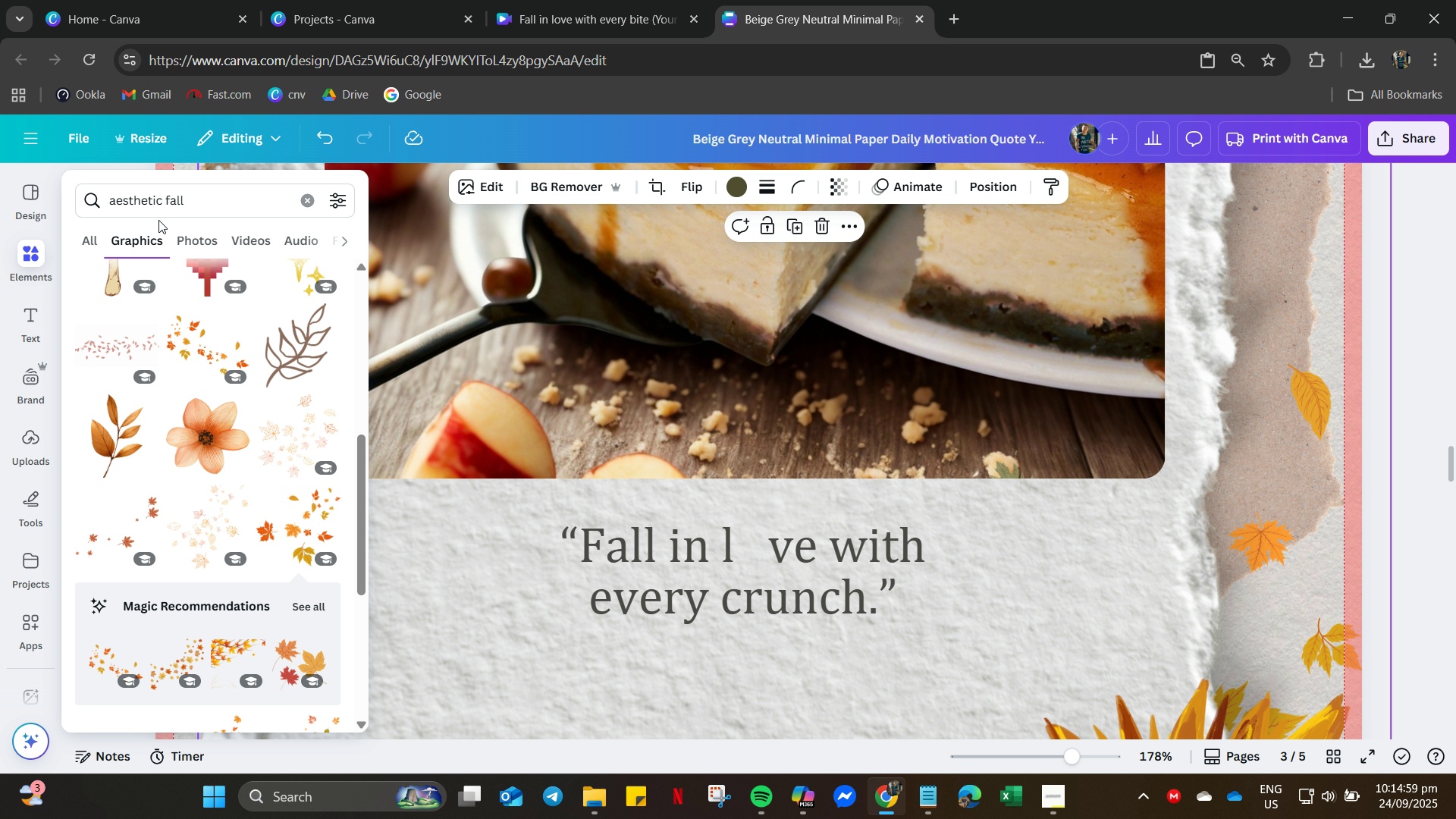 
left_click([161, 204])
 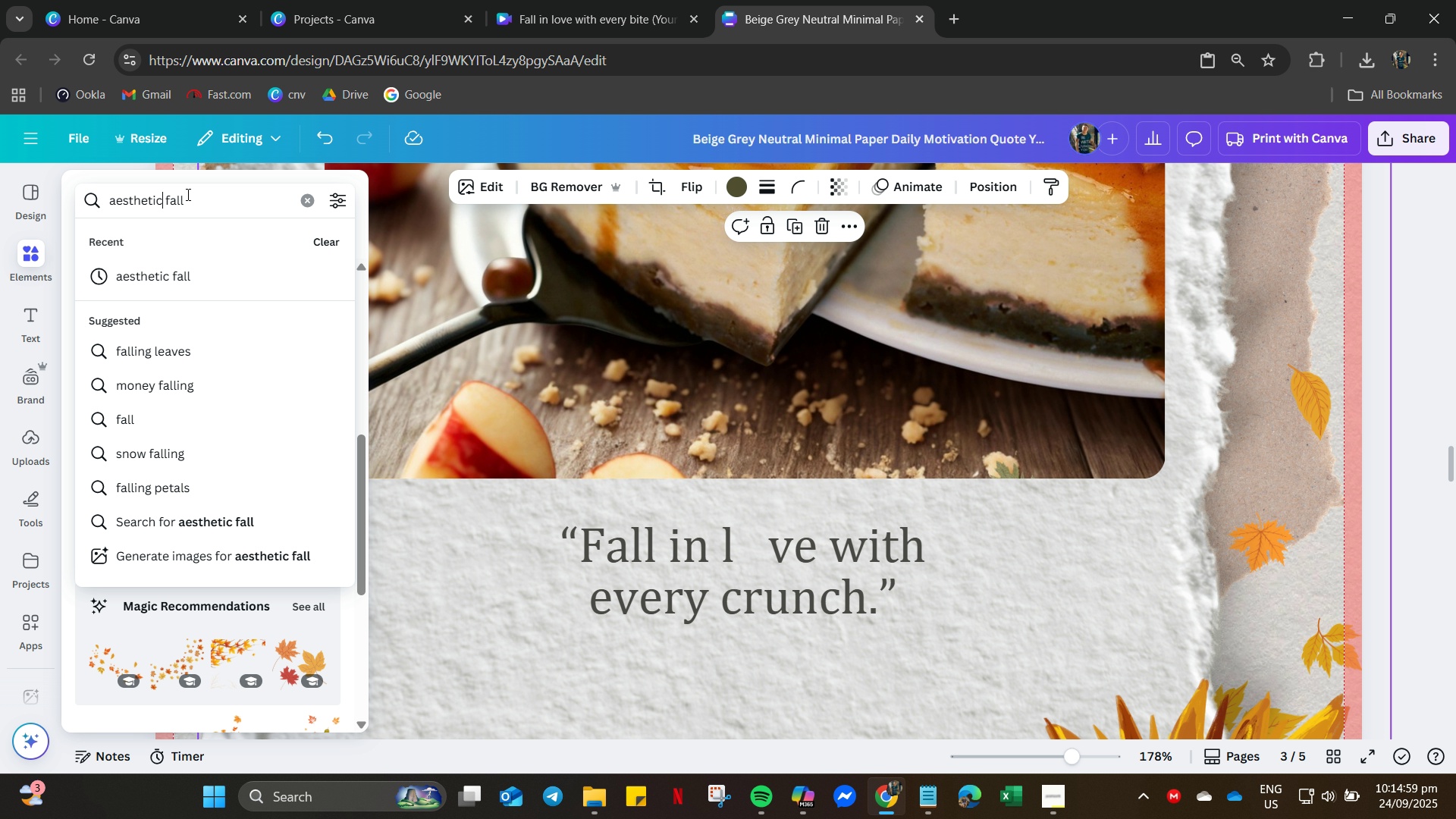 
key(Control+A)
 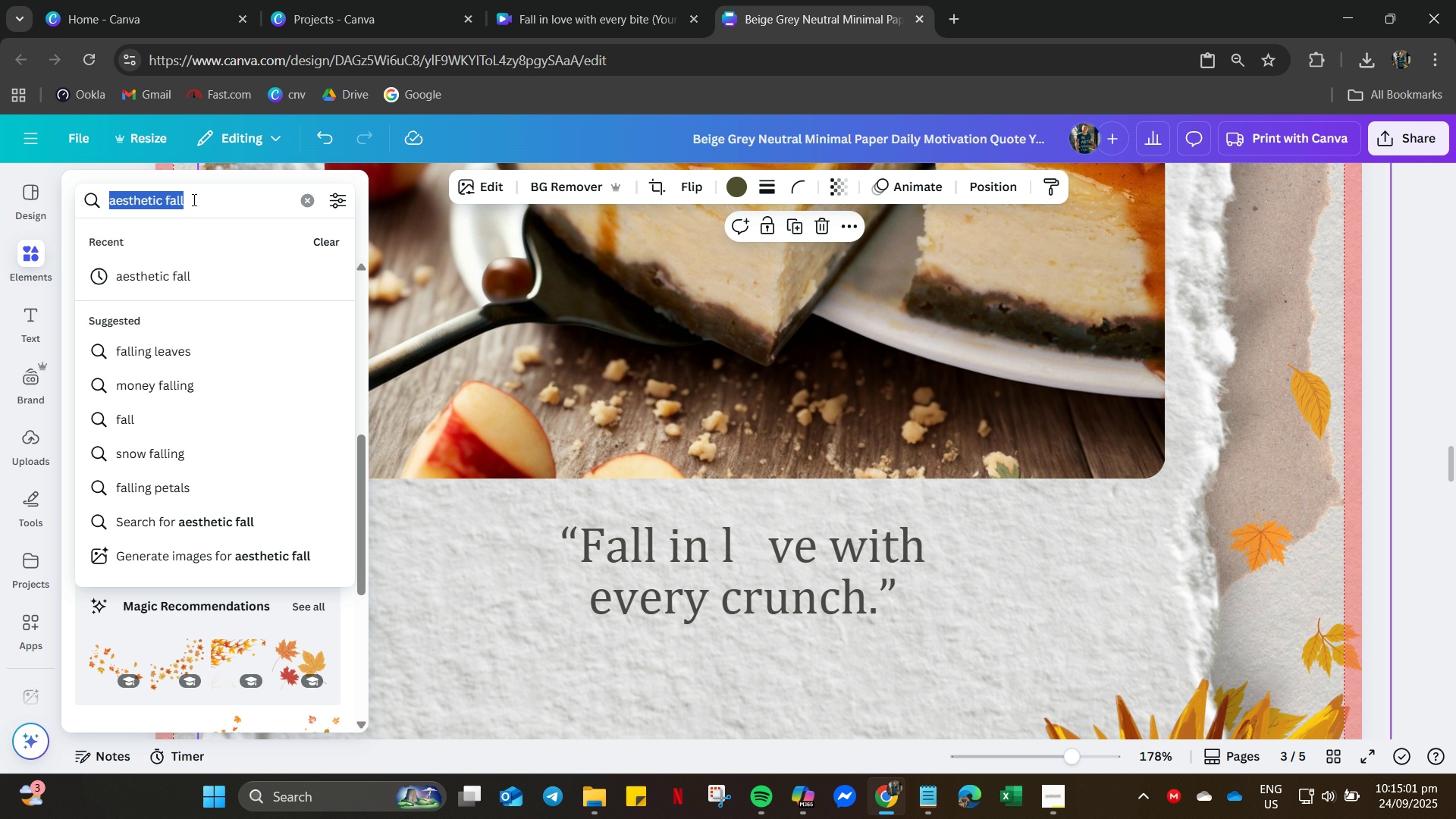 
type(instagram heart)
 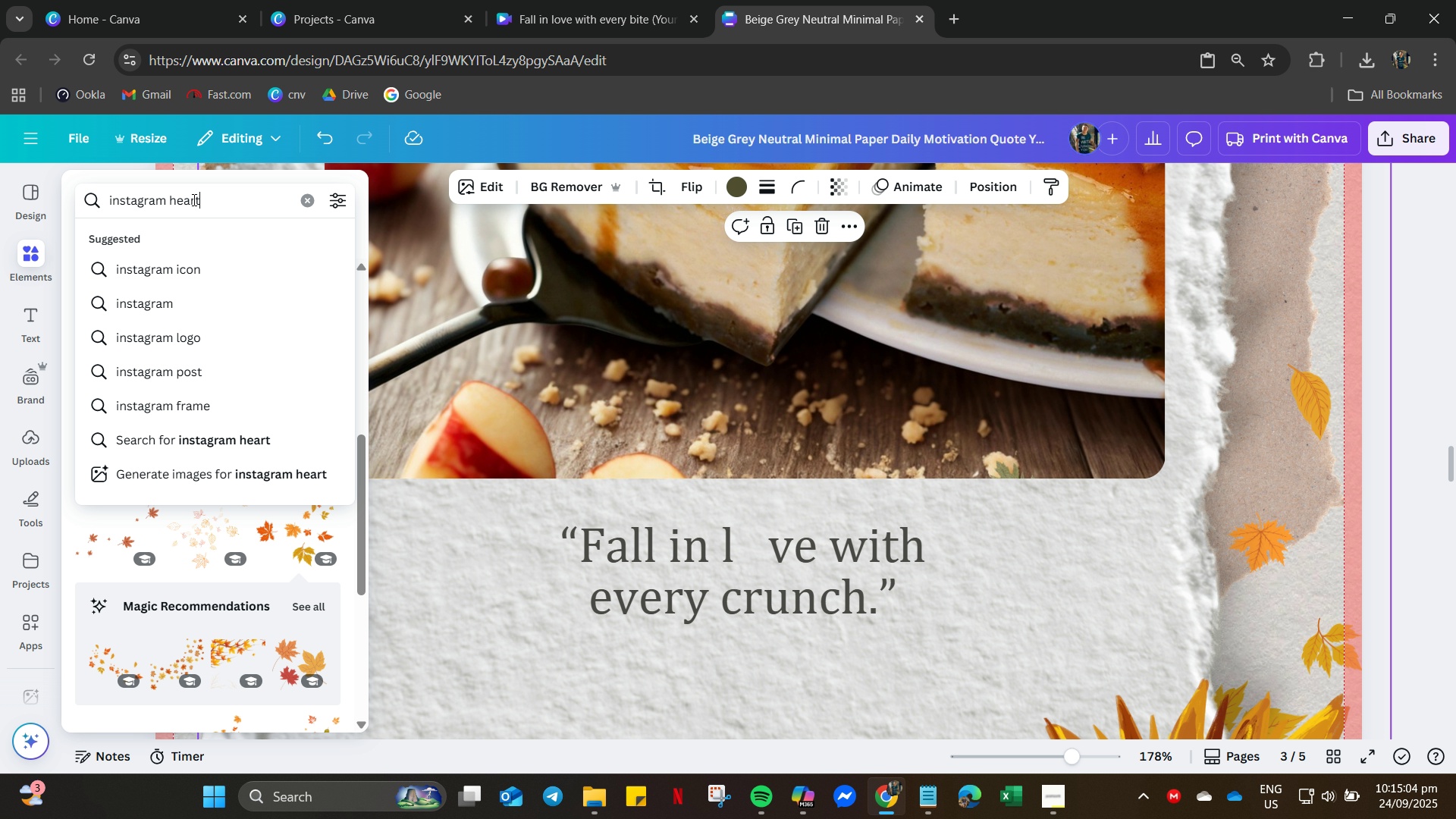 
key(Enter)
 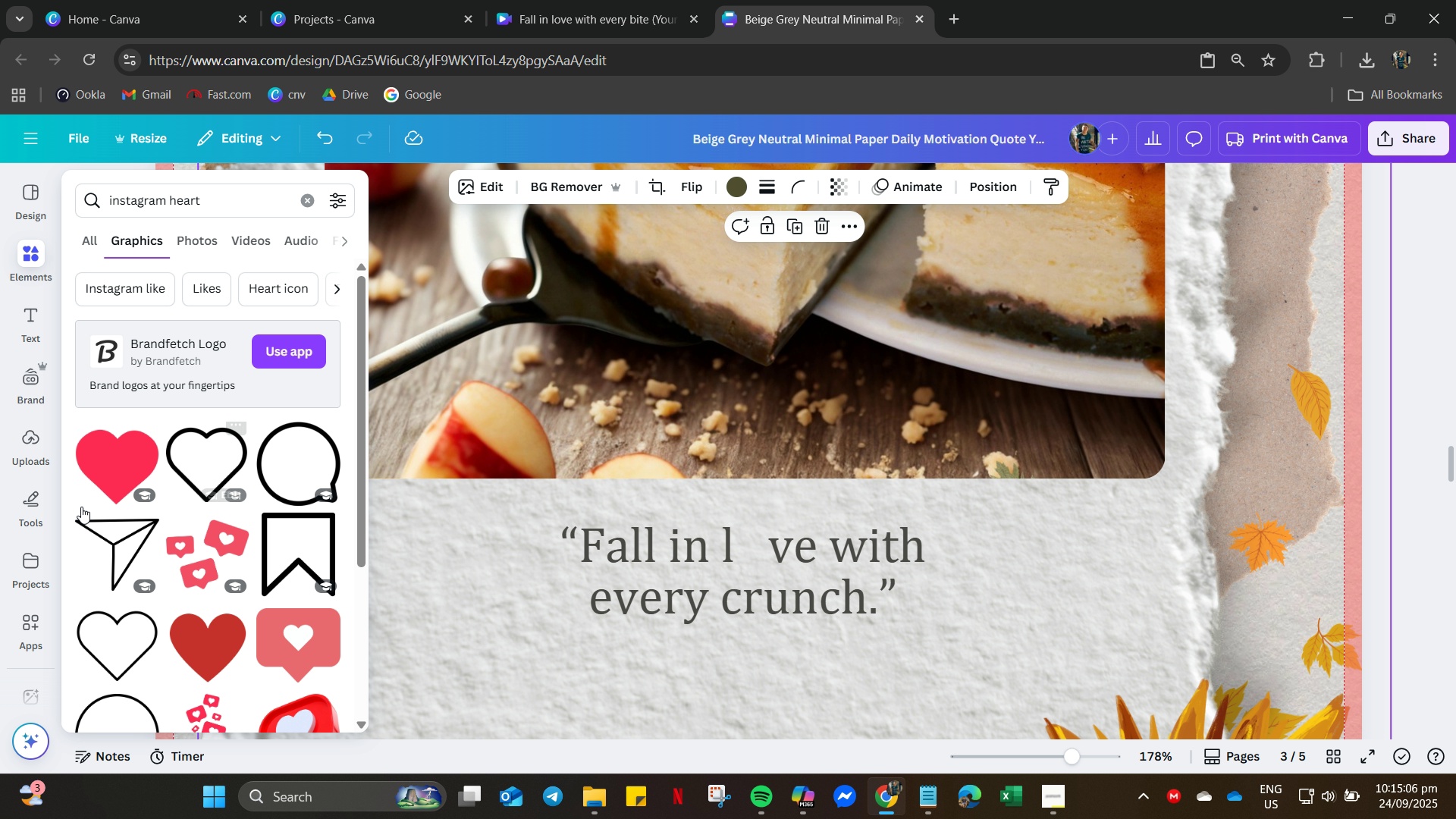 
left_click([100, 482])
 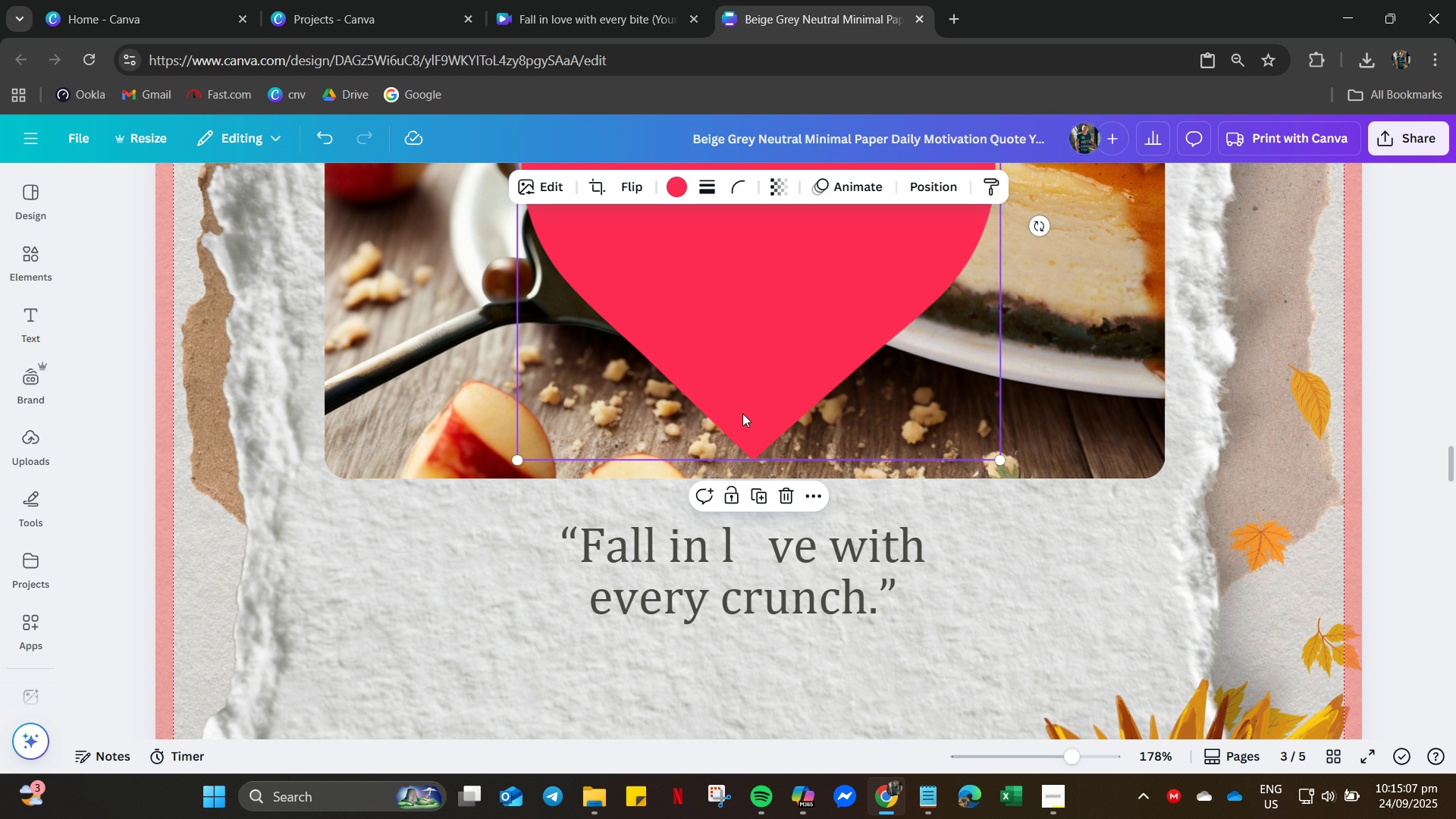 
left_click_drag(start_coordinate=[762, 355], to_coordinate=[817, 619])
 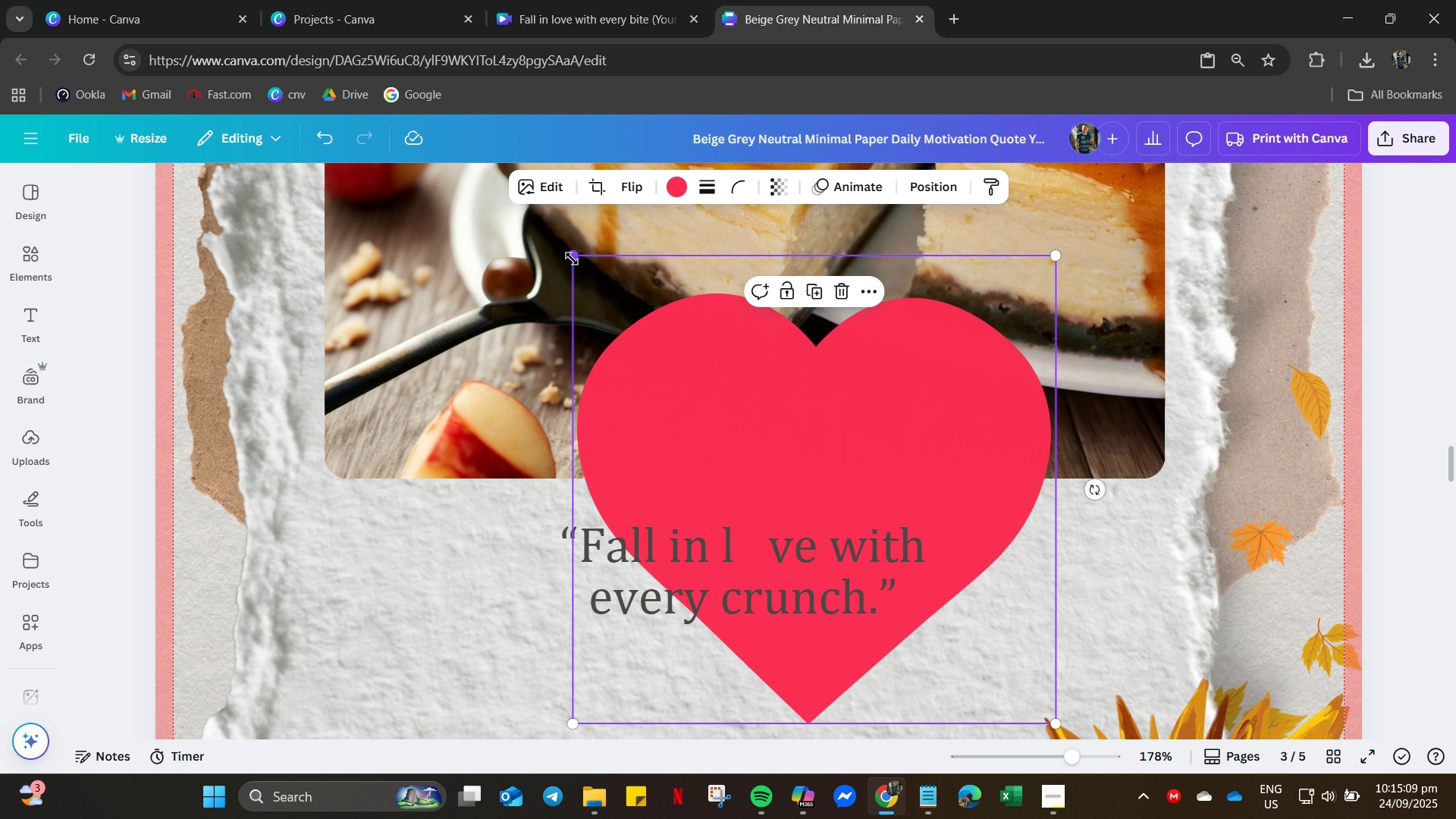 
left_click_drag(start_coordinate=[572, 259], to_coordinate=[987, 595])
 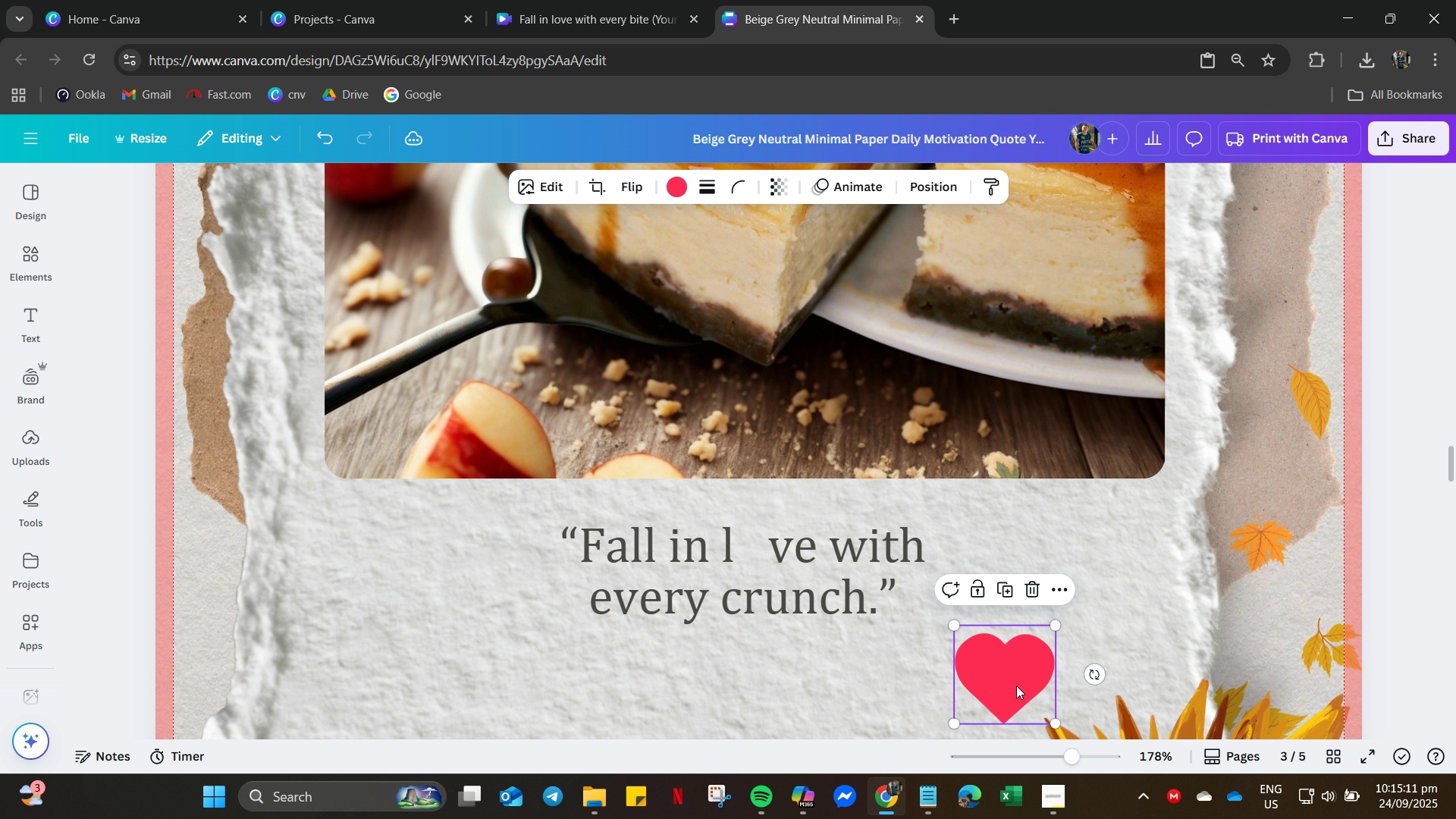 
left_click_drag(start_coordinate=[1015, 684], to_coordinate=[795, 549])
 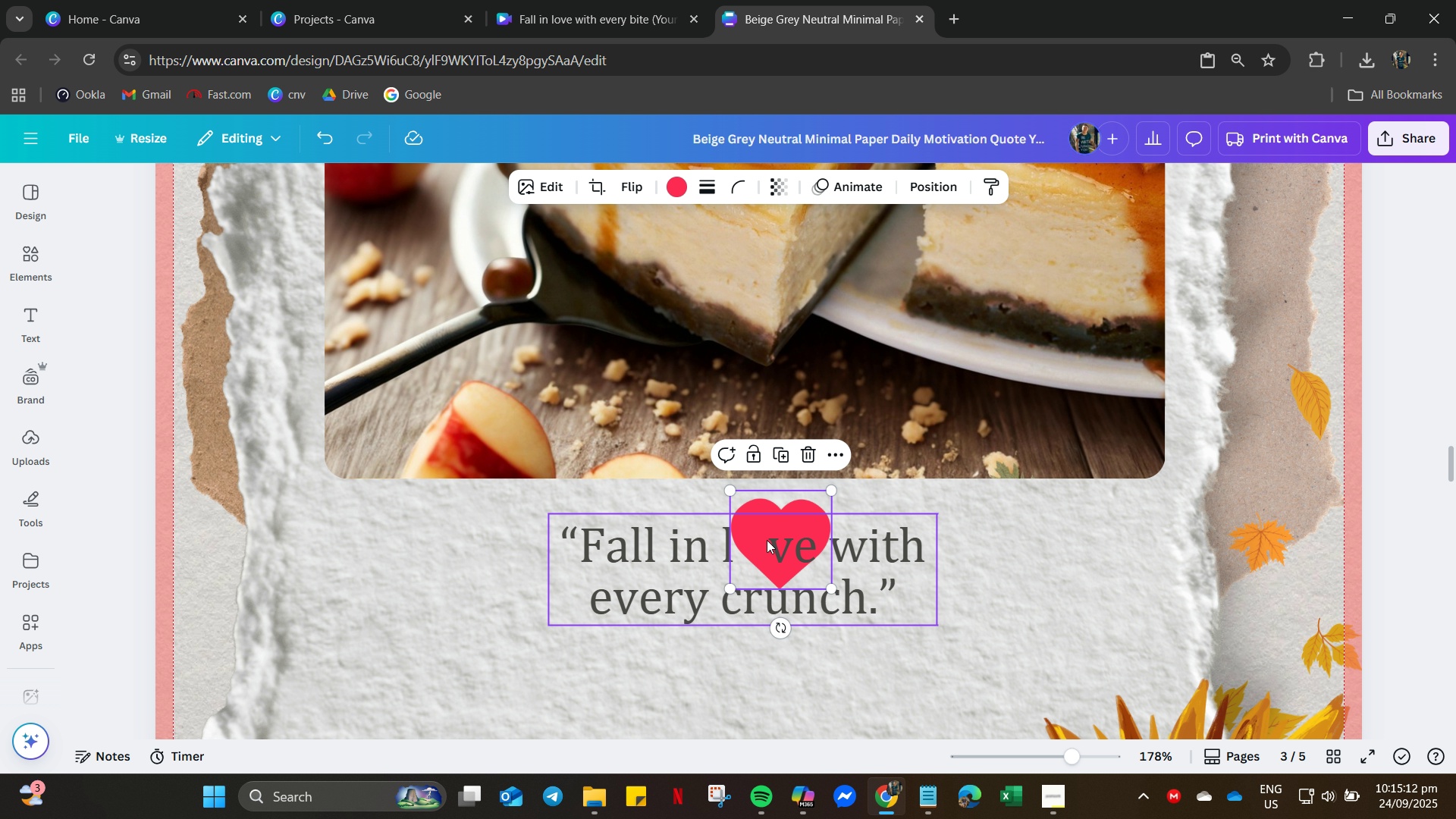 
left_click_drag(start_coordinate=[763, 519], to_coordinate=[742, 494])
 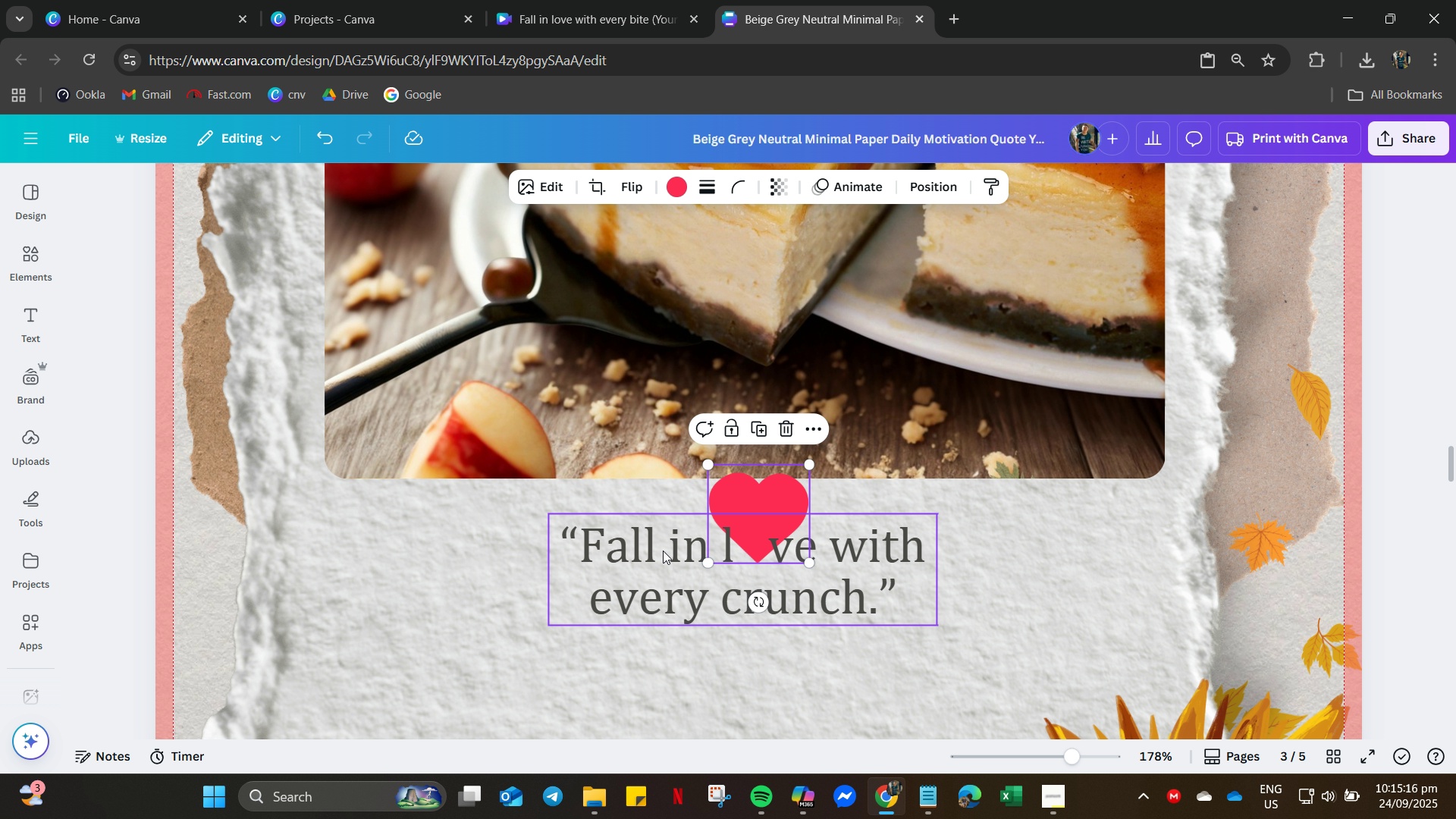 
left_click_drag(start_coordinate=[664, 549], to_coordinate=[655, 593])
 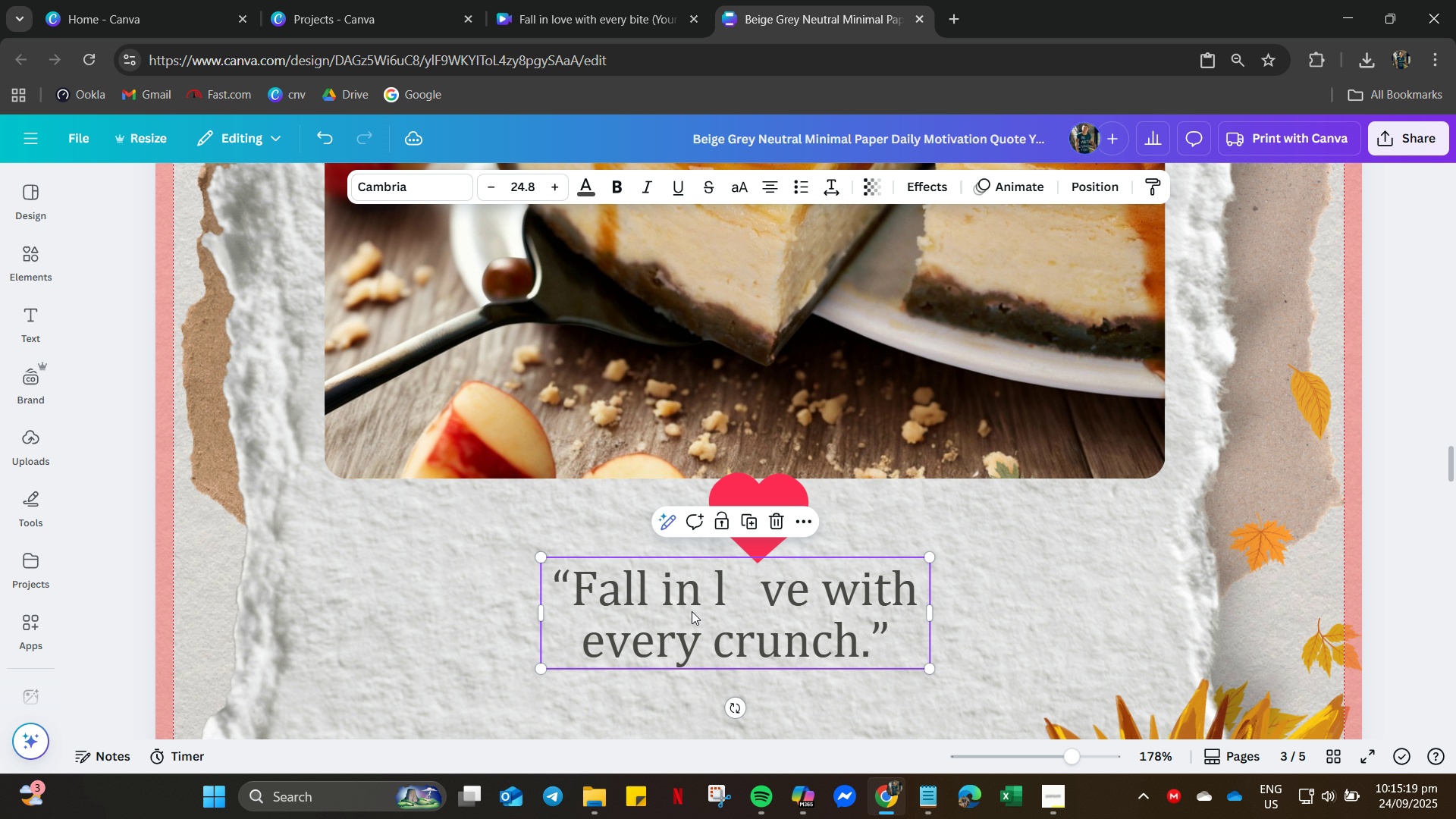 
right_click([692, 613])
 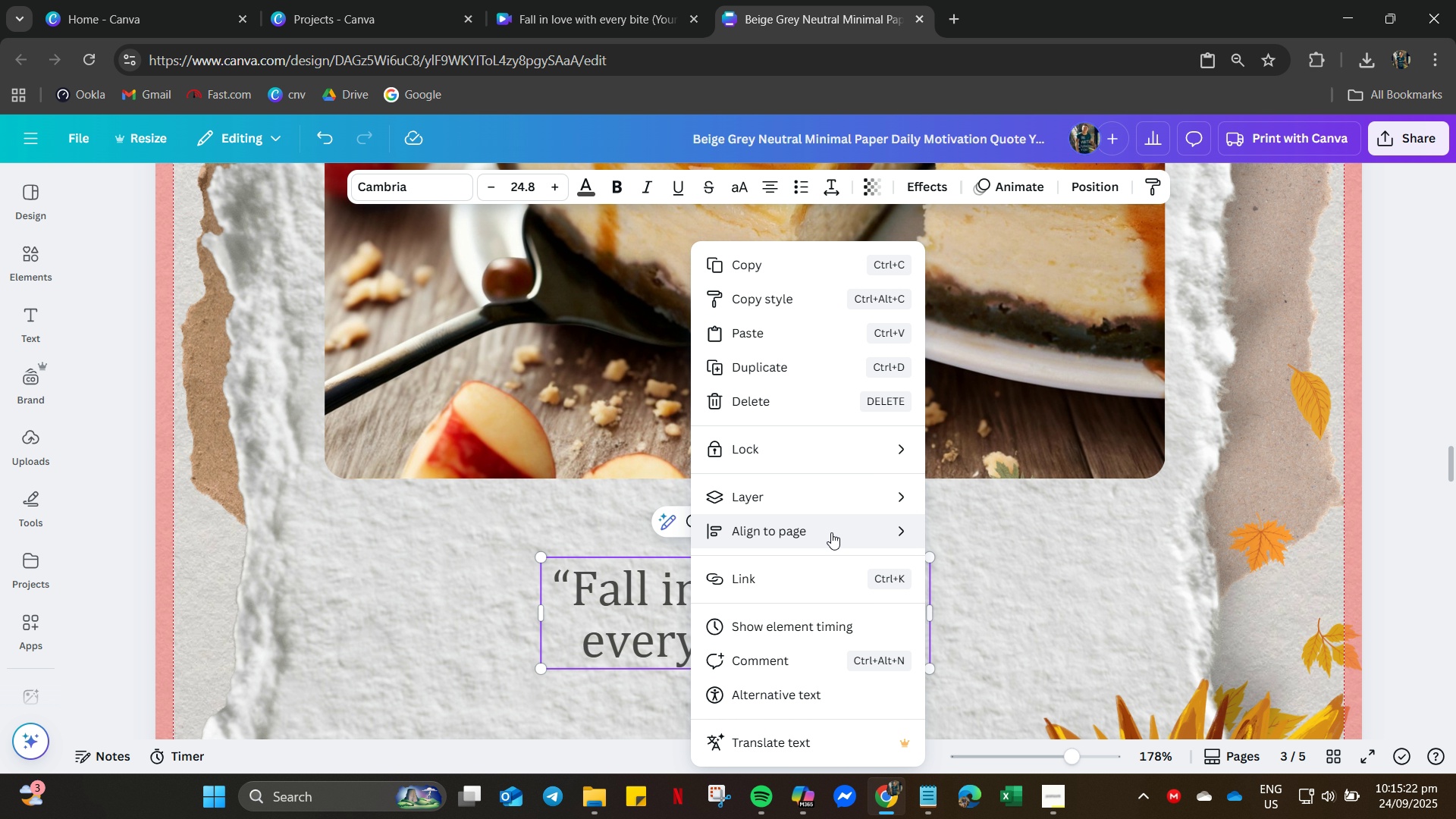 
left_click([1004, 573])
 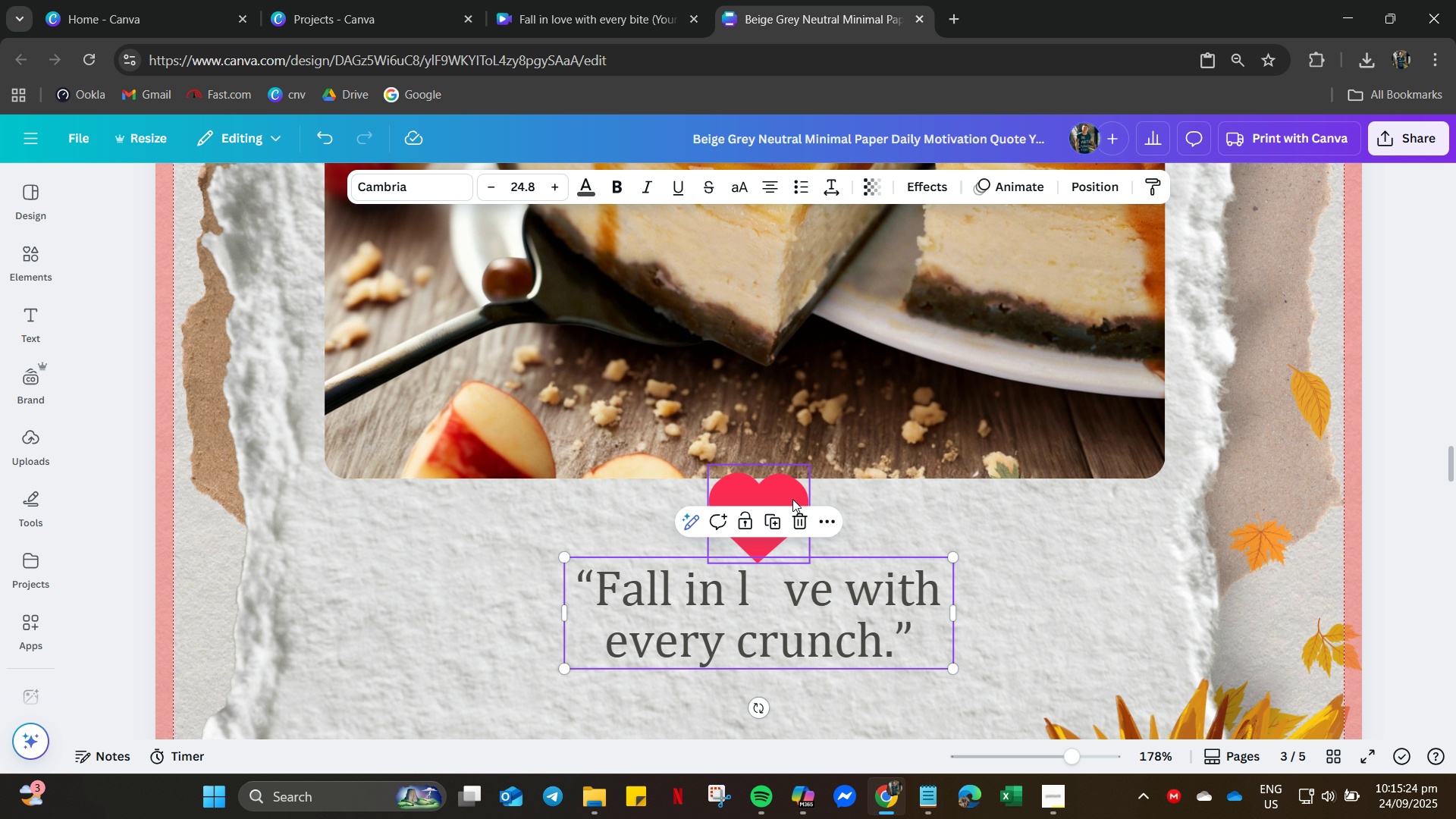 
left_click([792, 498])
 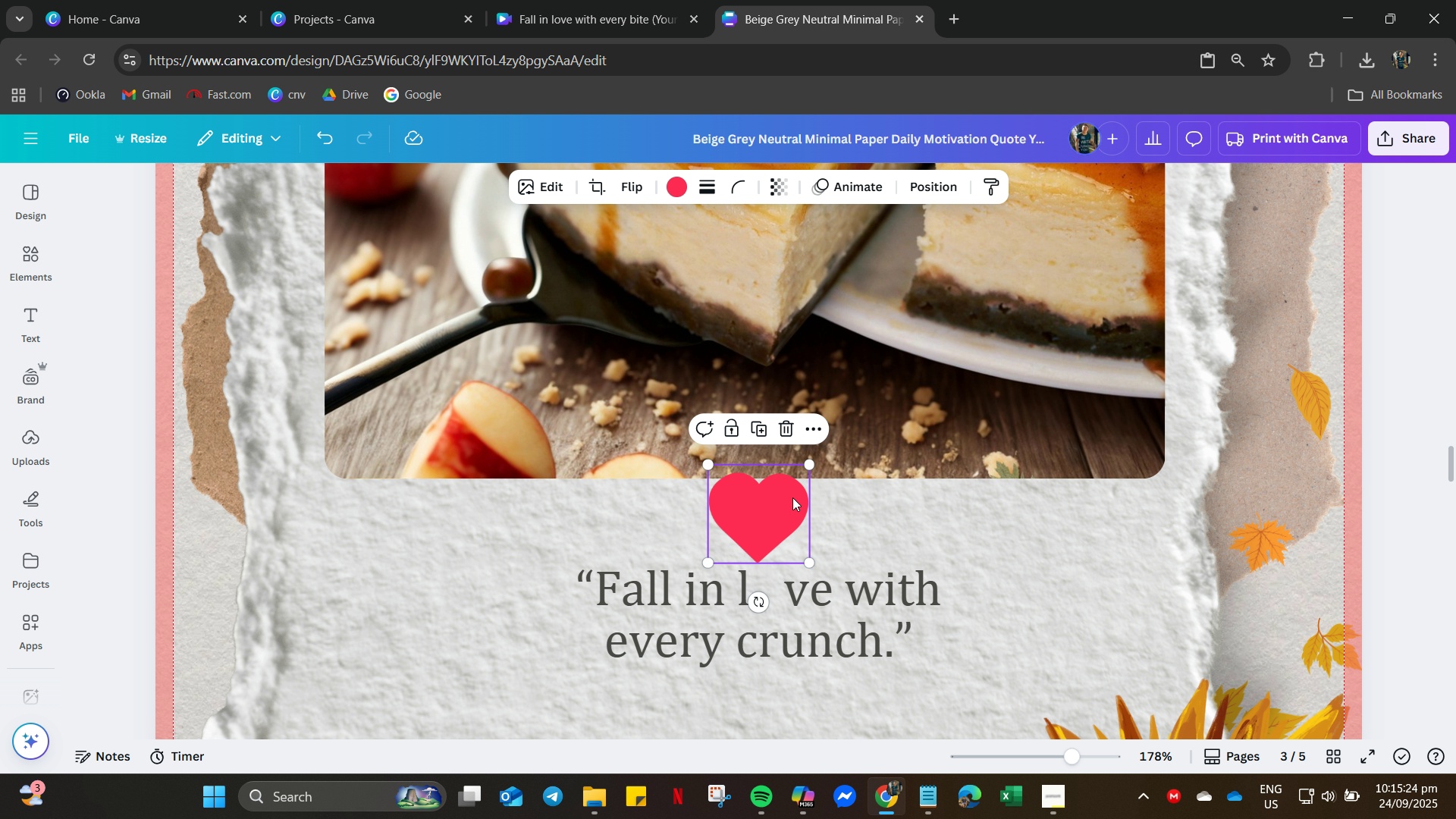 
left_click_drag(start_coordinate=[792, 498], to_coordinate=[806, 548])
 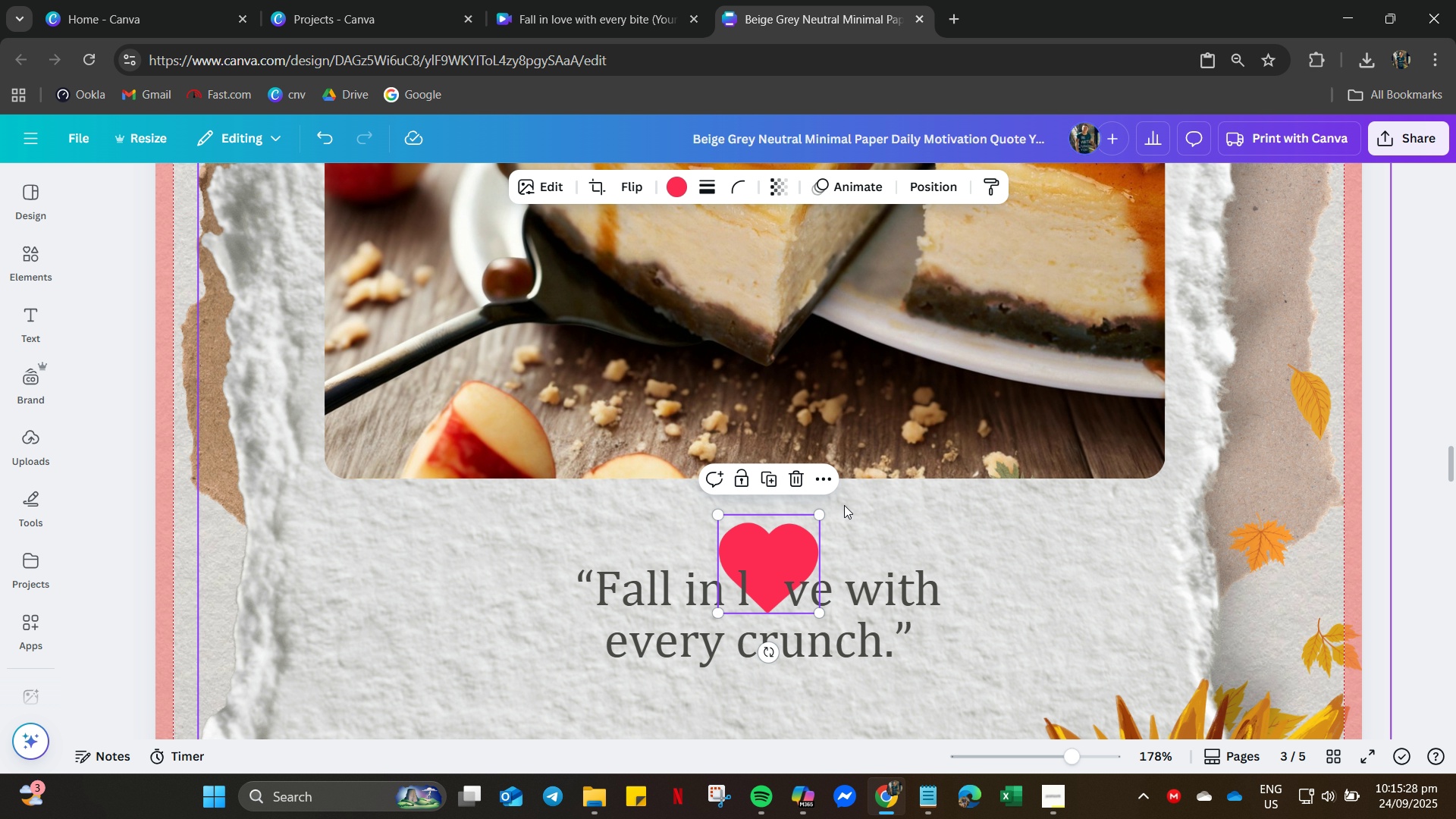 
left_click([946, 527])
 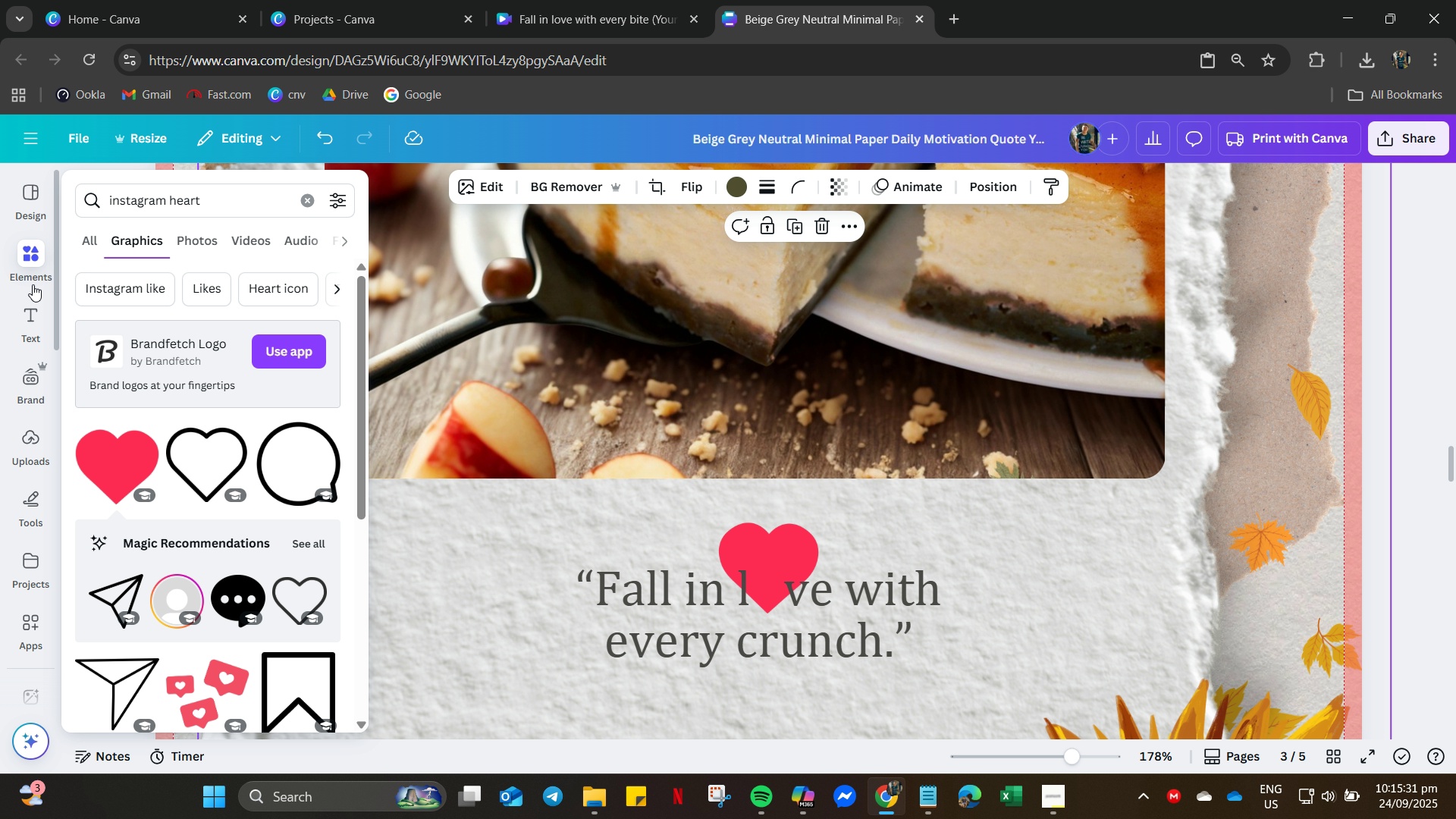 
left_click([36, 264])
 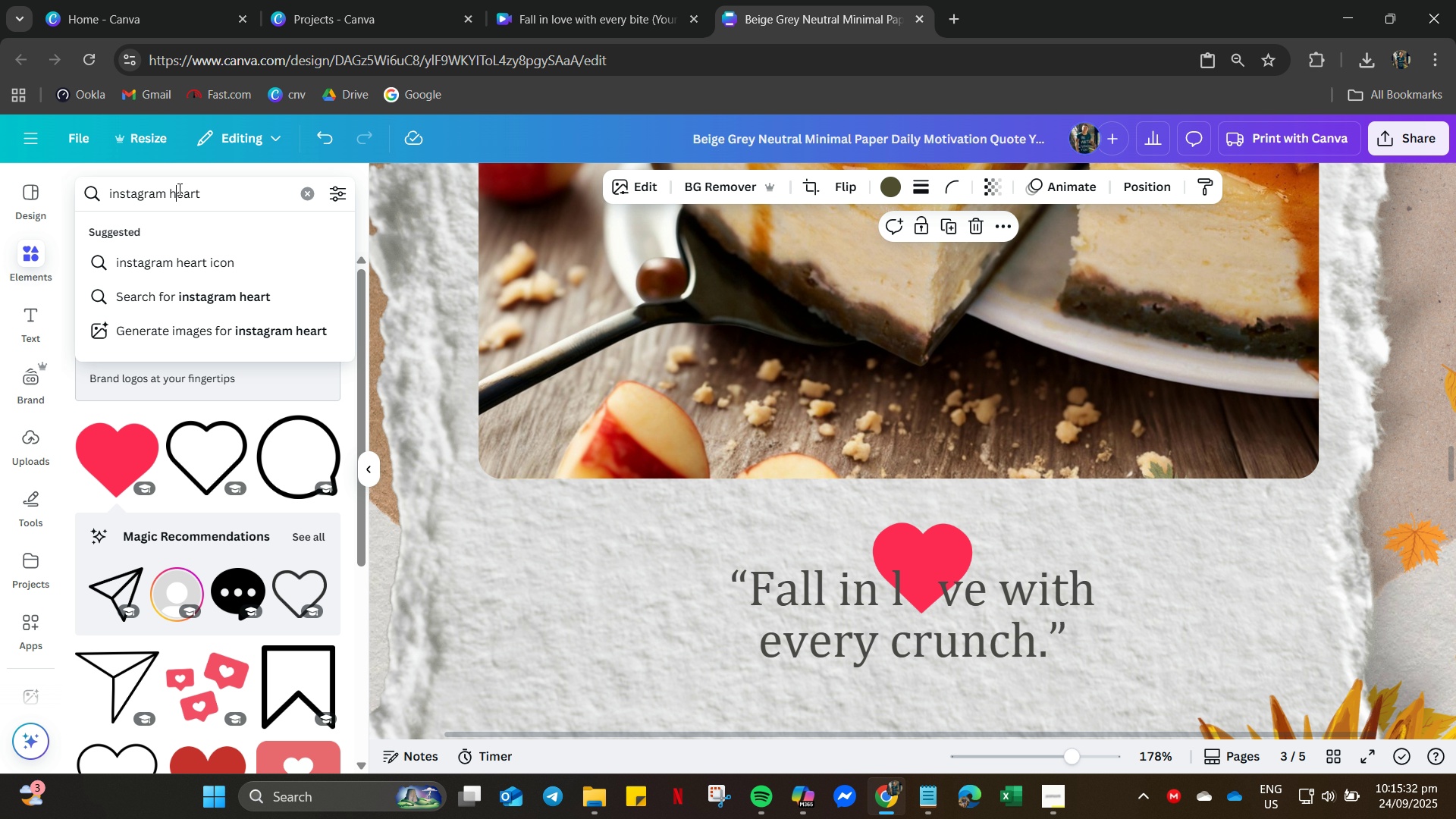 
double_click([178, 189])
 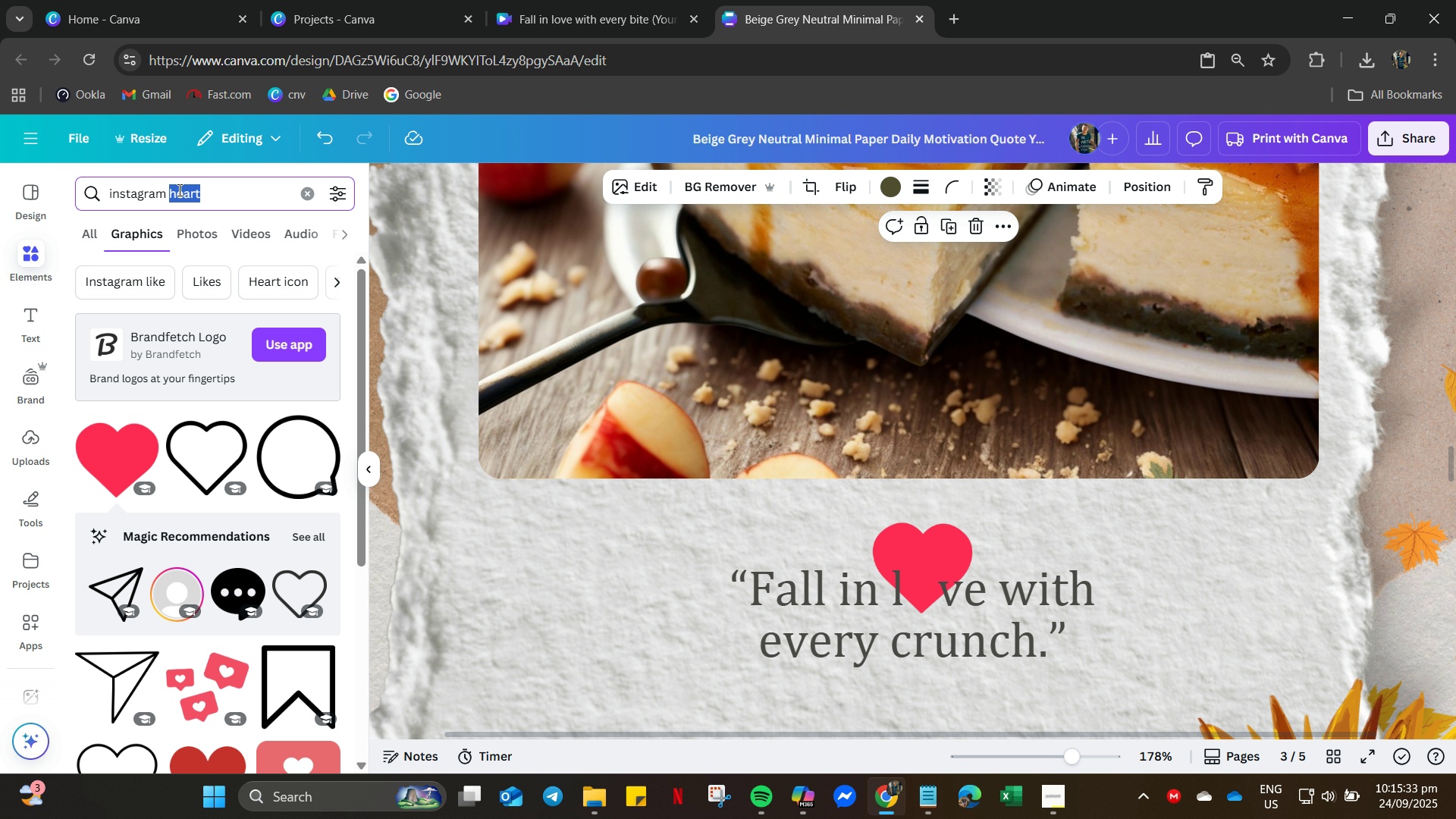 
type(lik)
 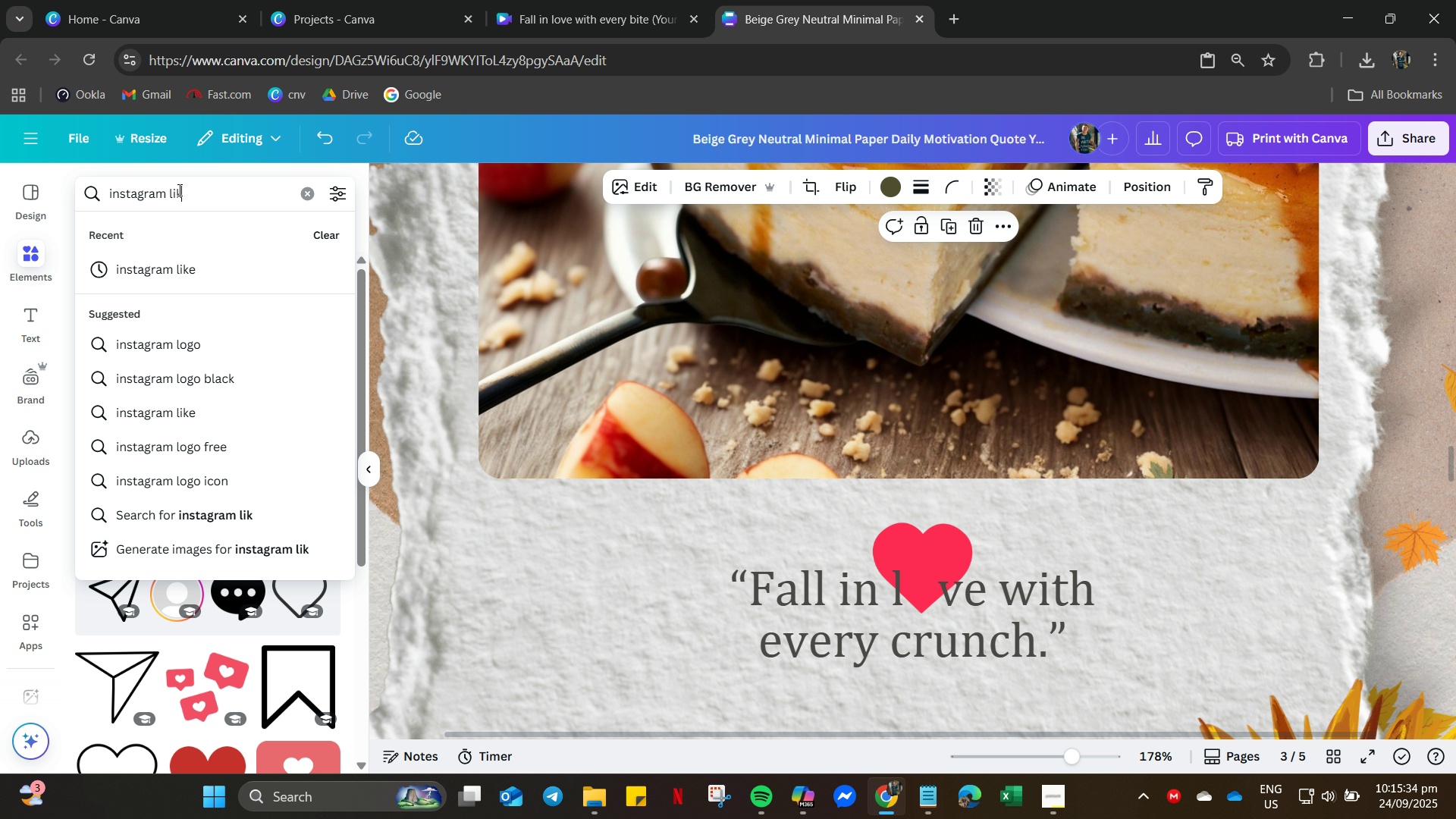 
key(Enter)
 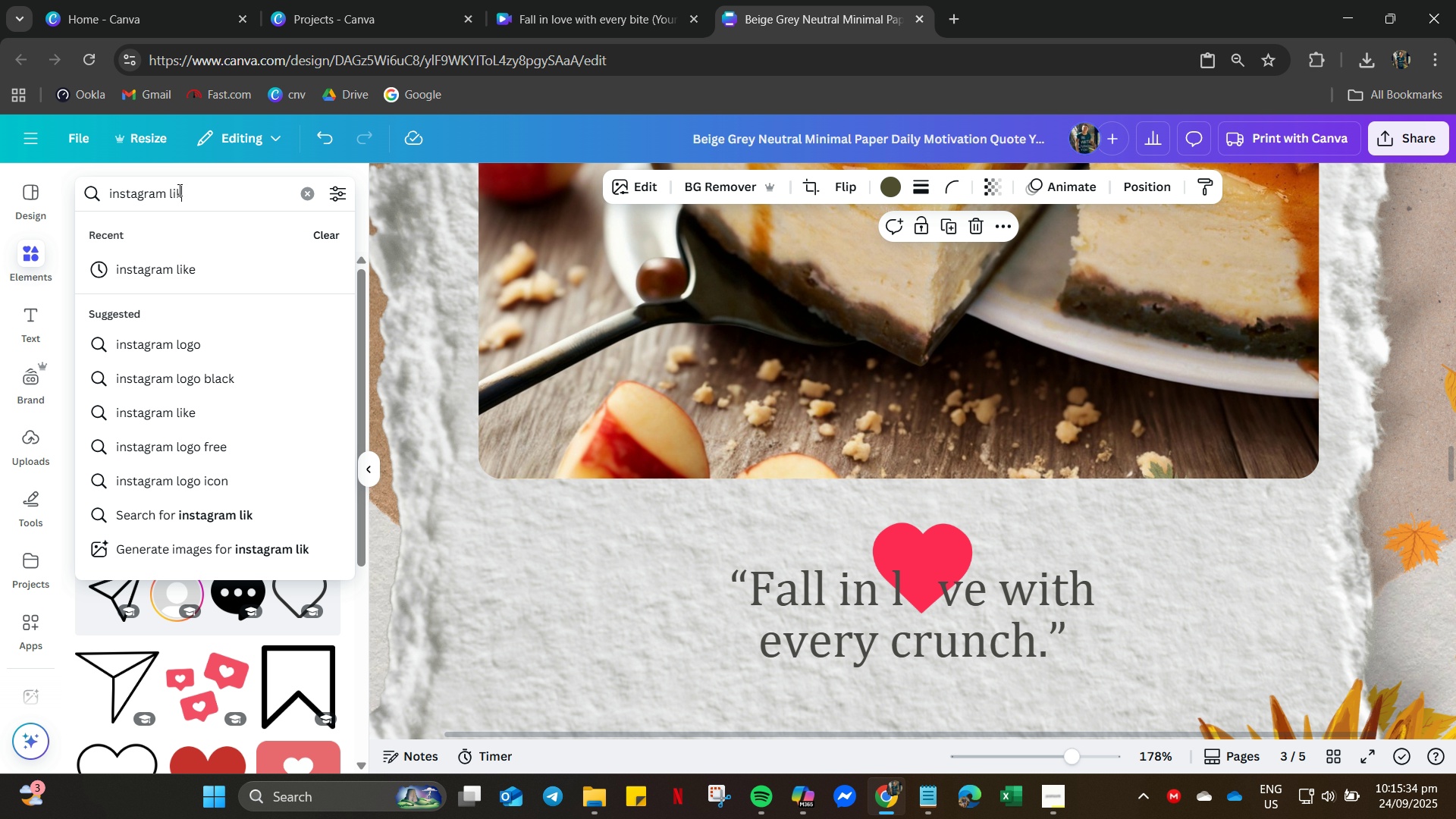 
key(R)
 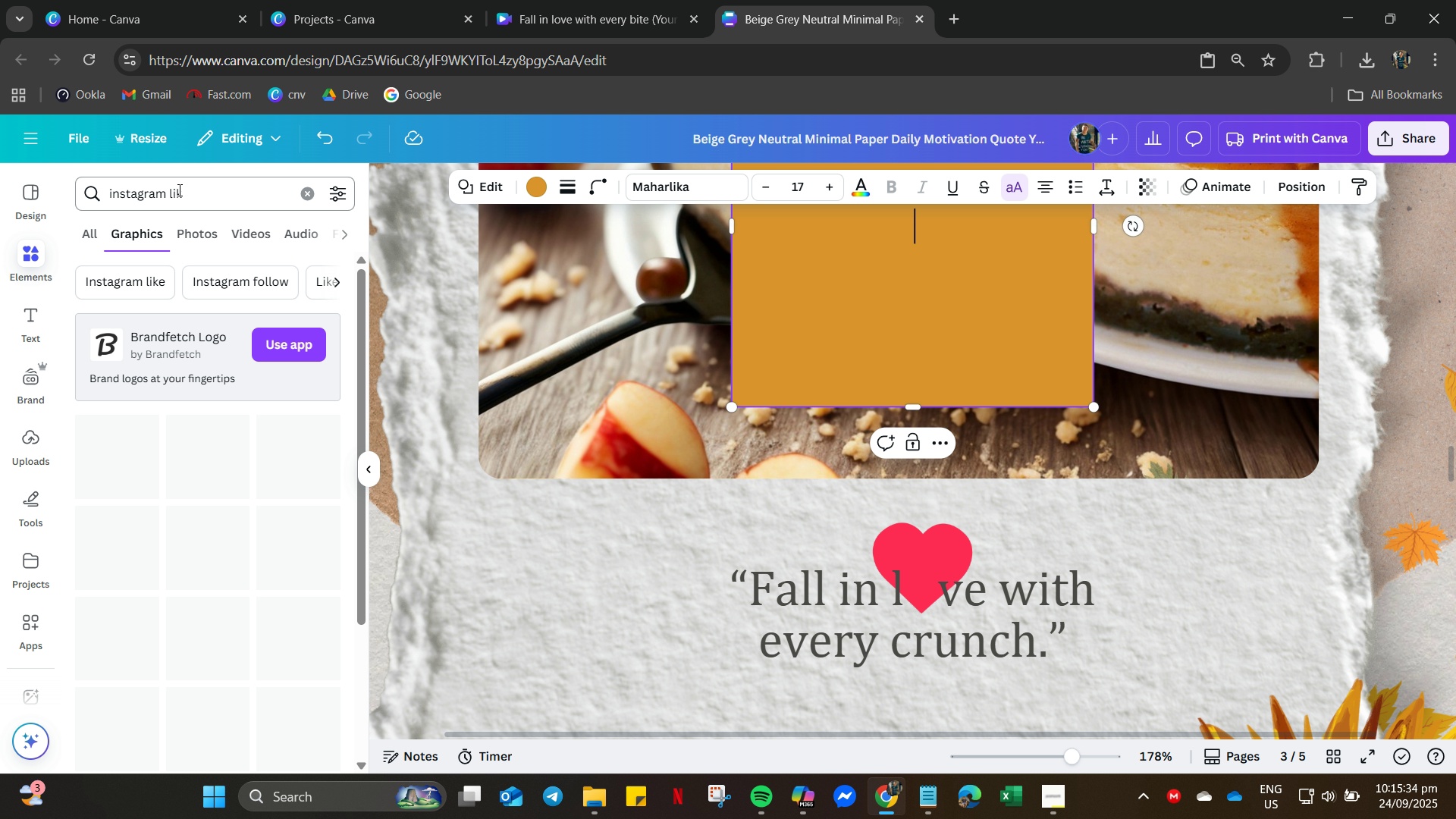 
key(Backspace)
 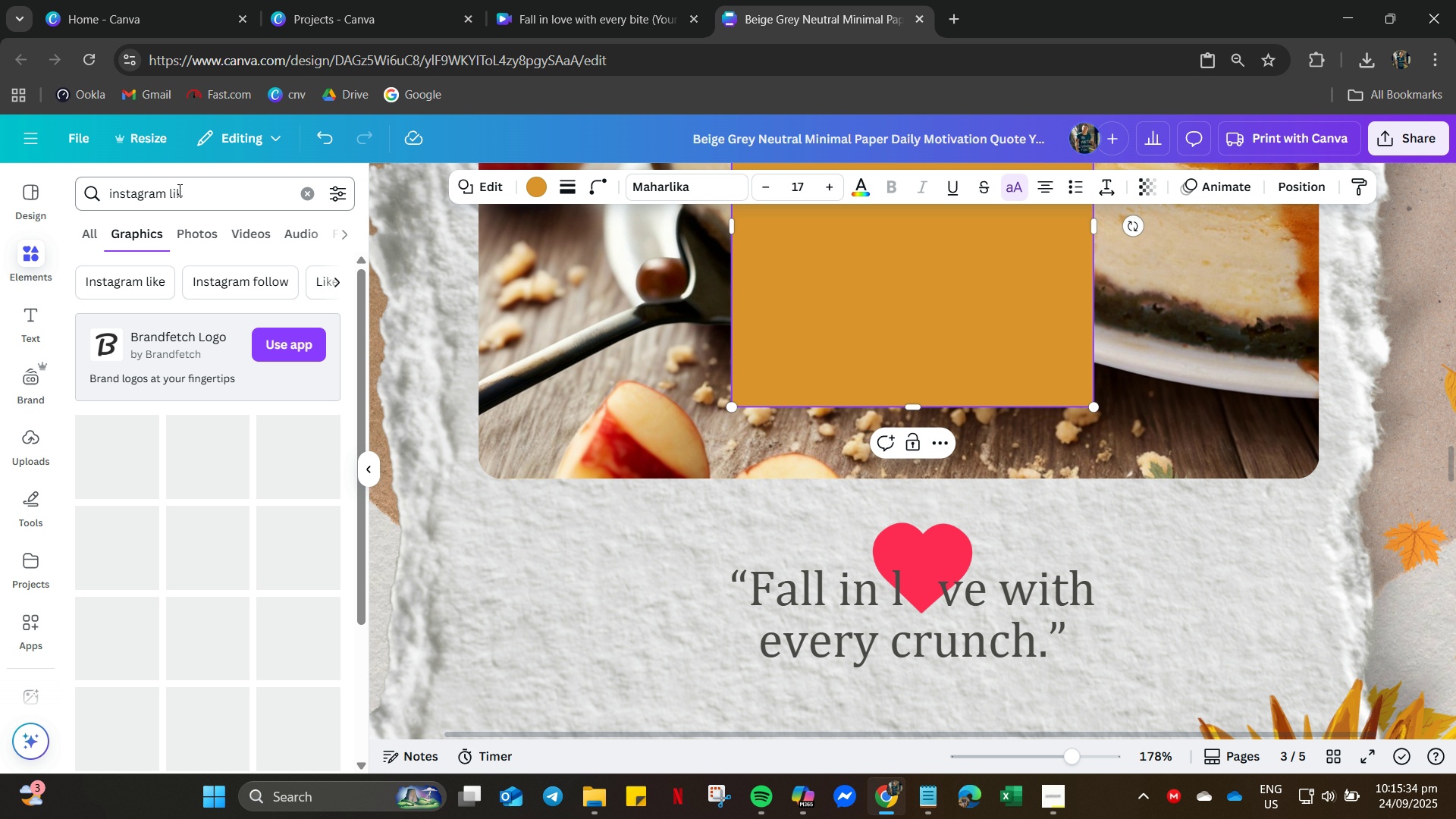 
key(Backspace)
 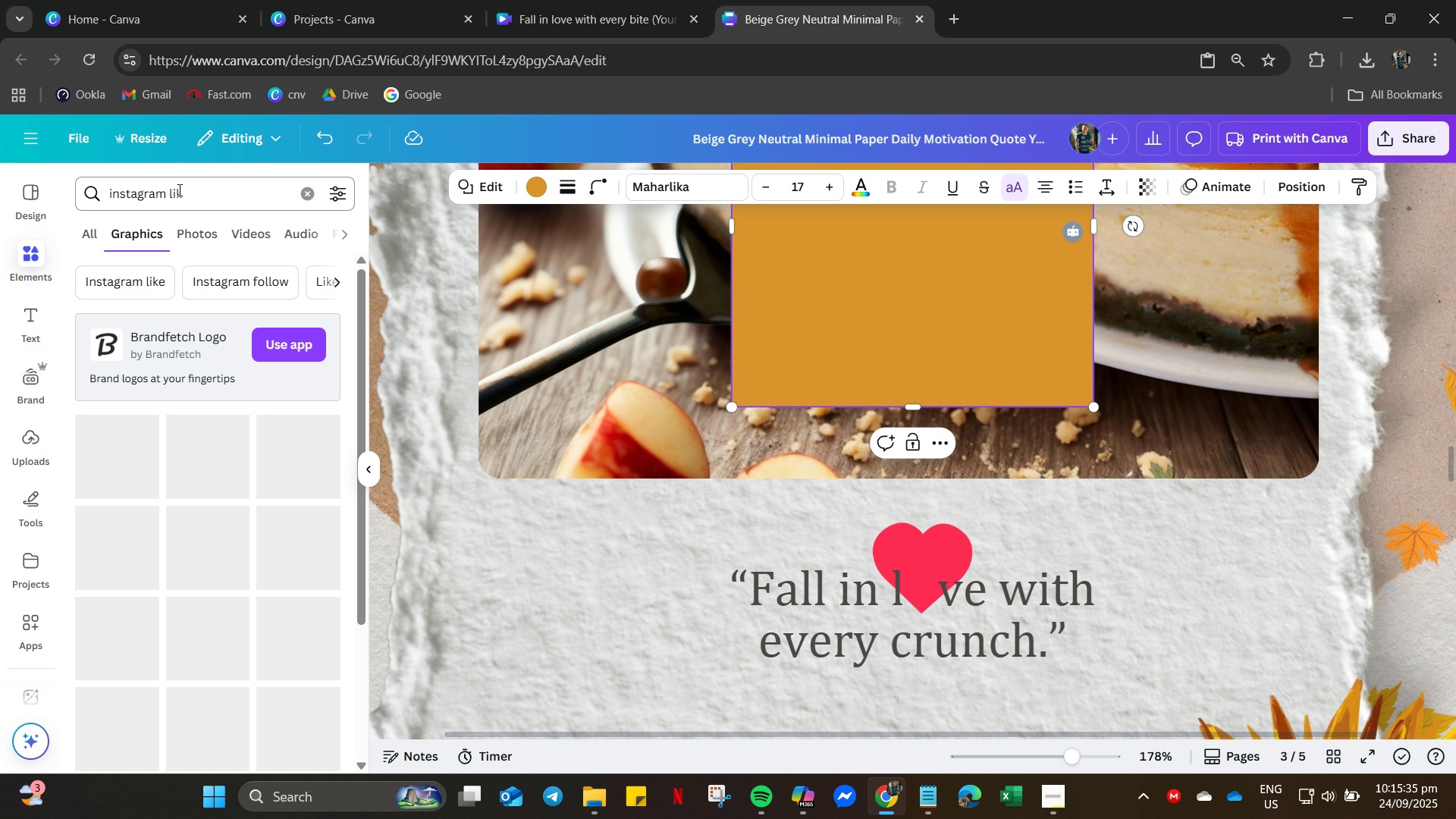 
key(Backspace)
 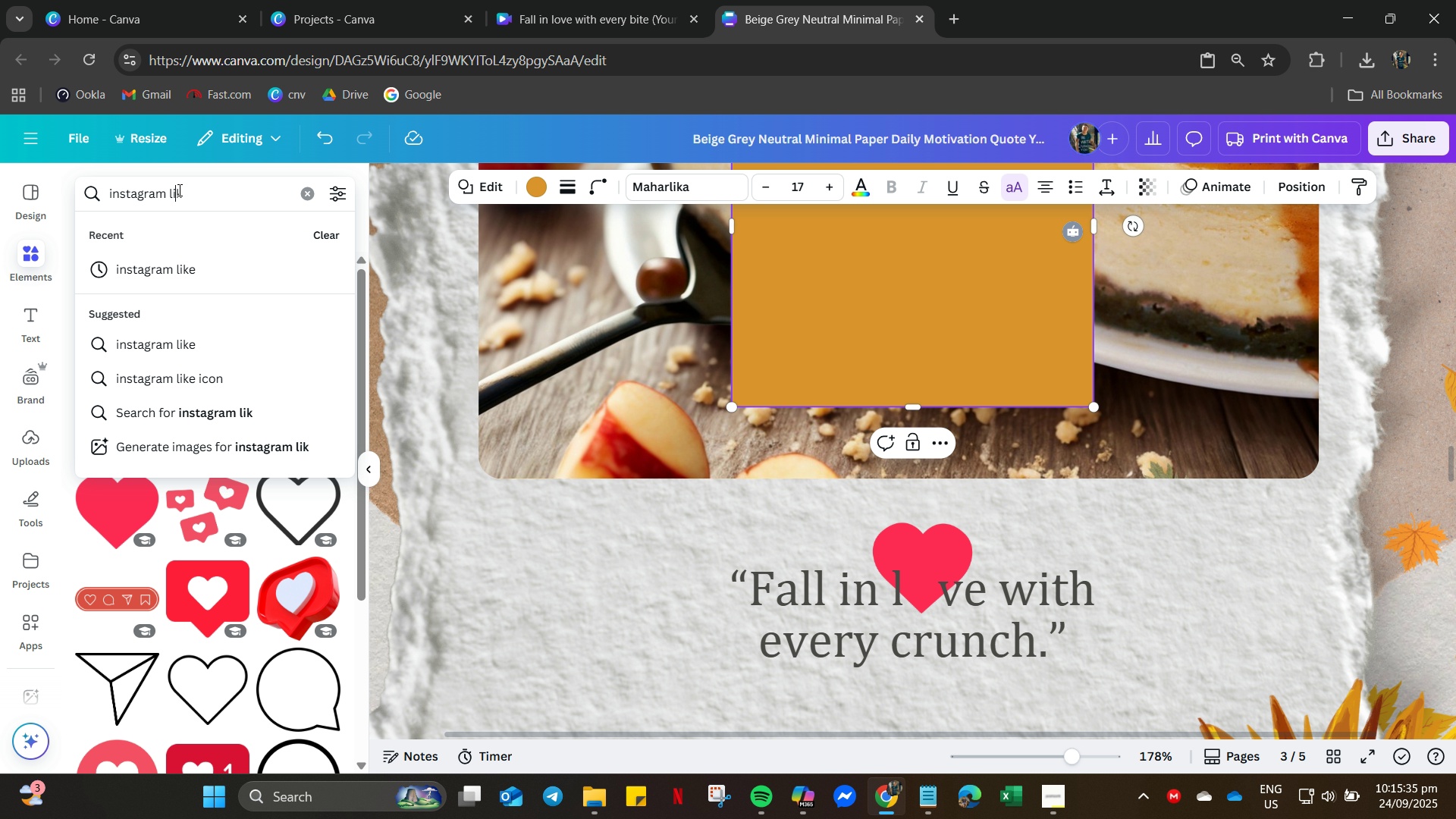 
left_click([178, 190])
 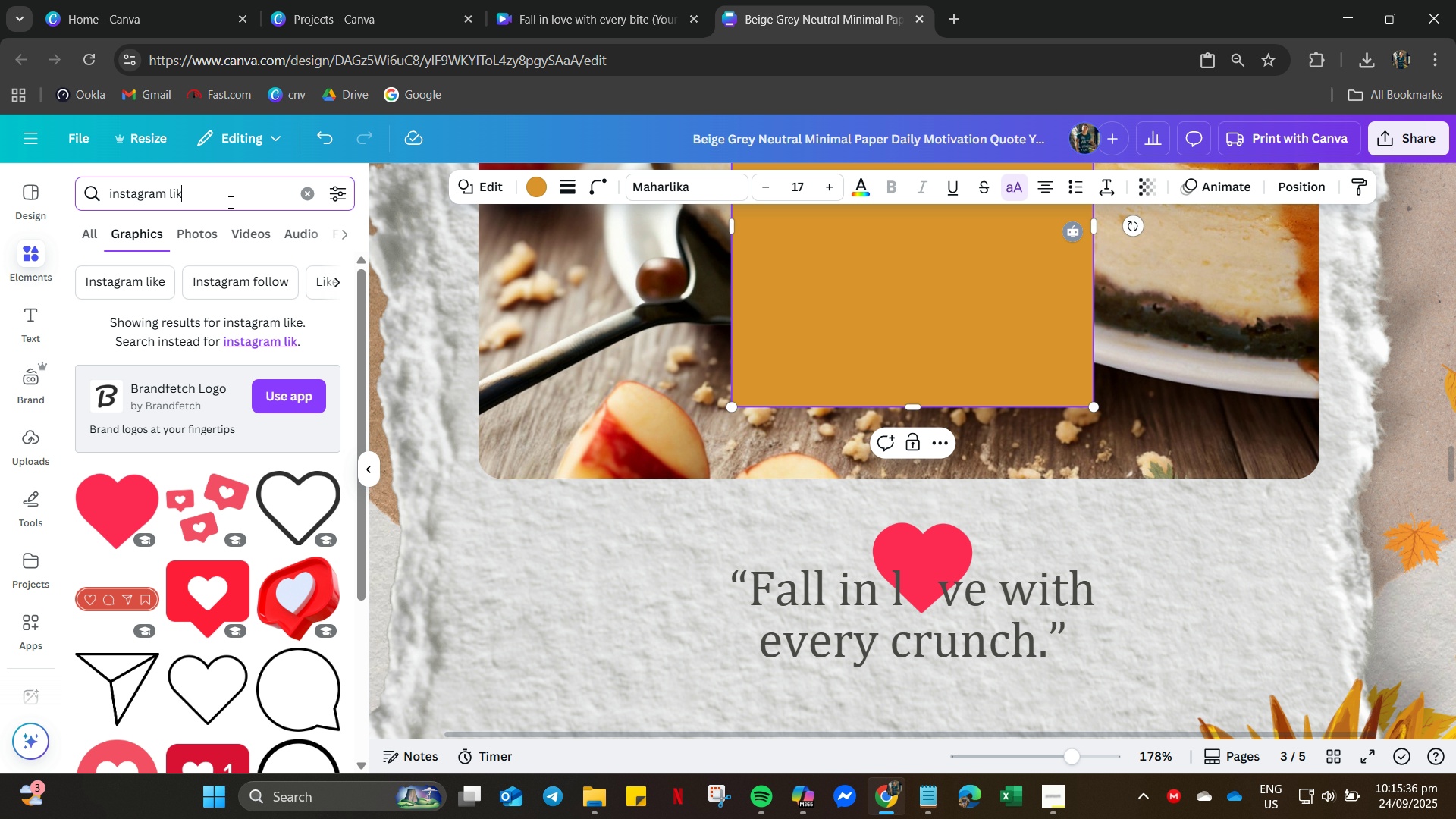 
left_click([229, 202])
 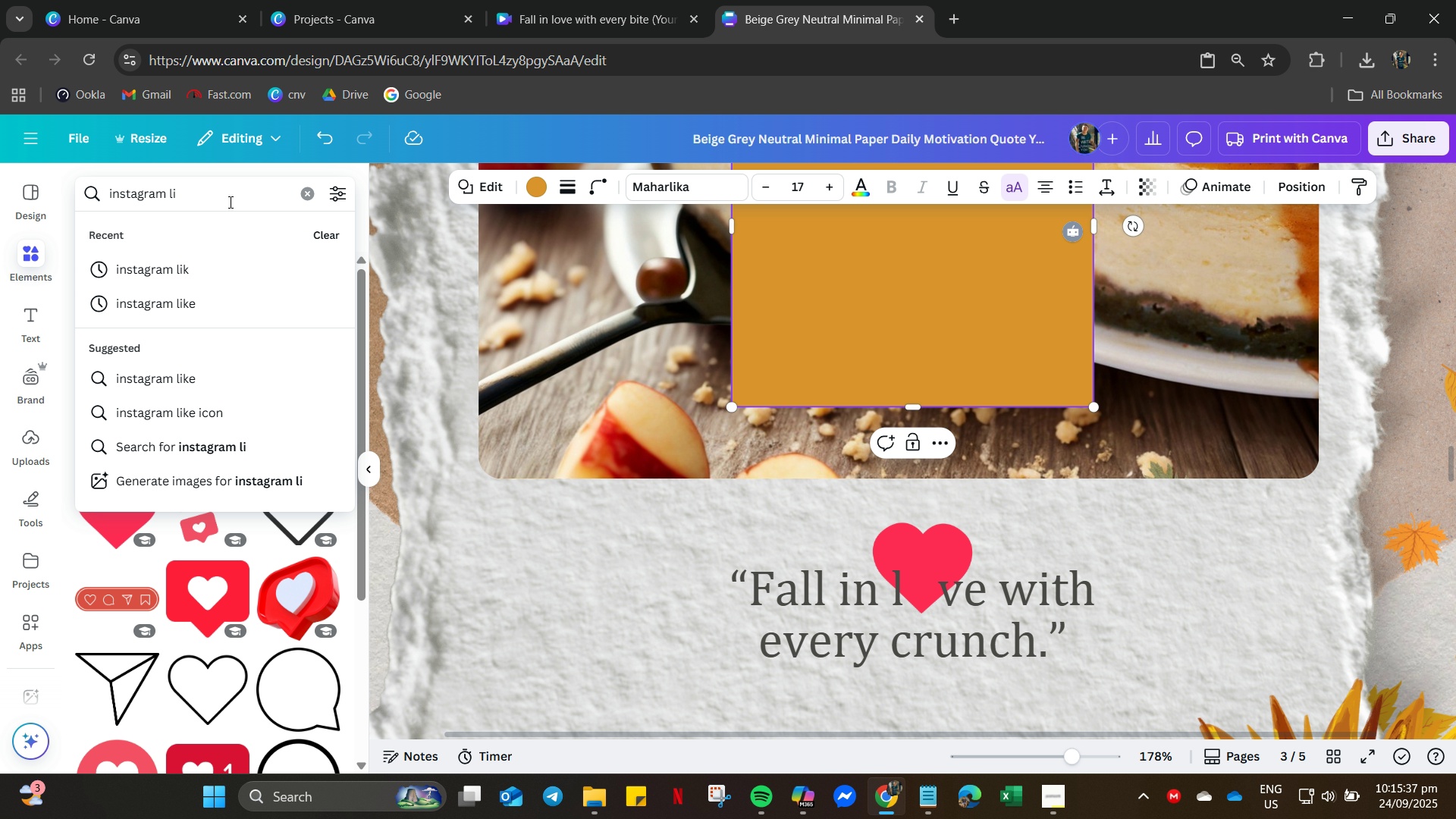 
key(Backspace)
key(Backspace)
key(Backspace)
type(buttond)
 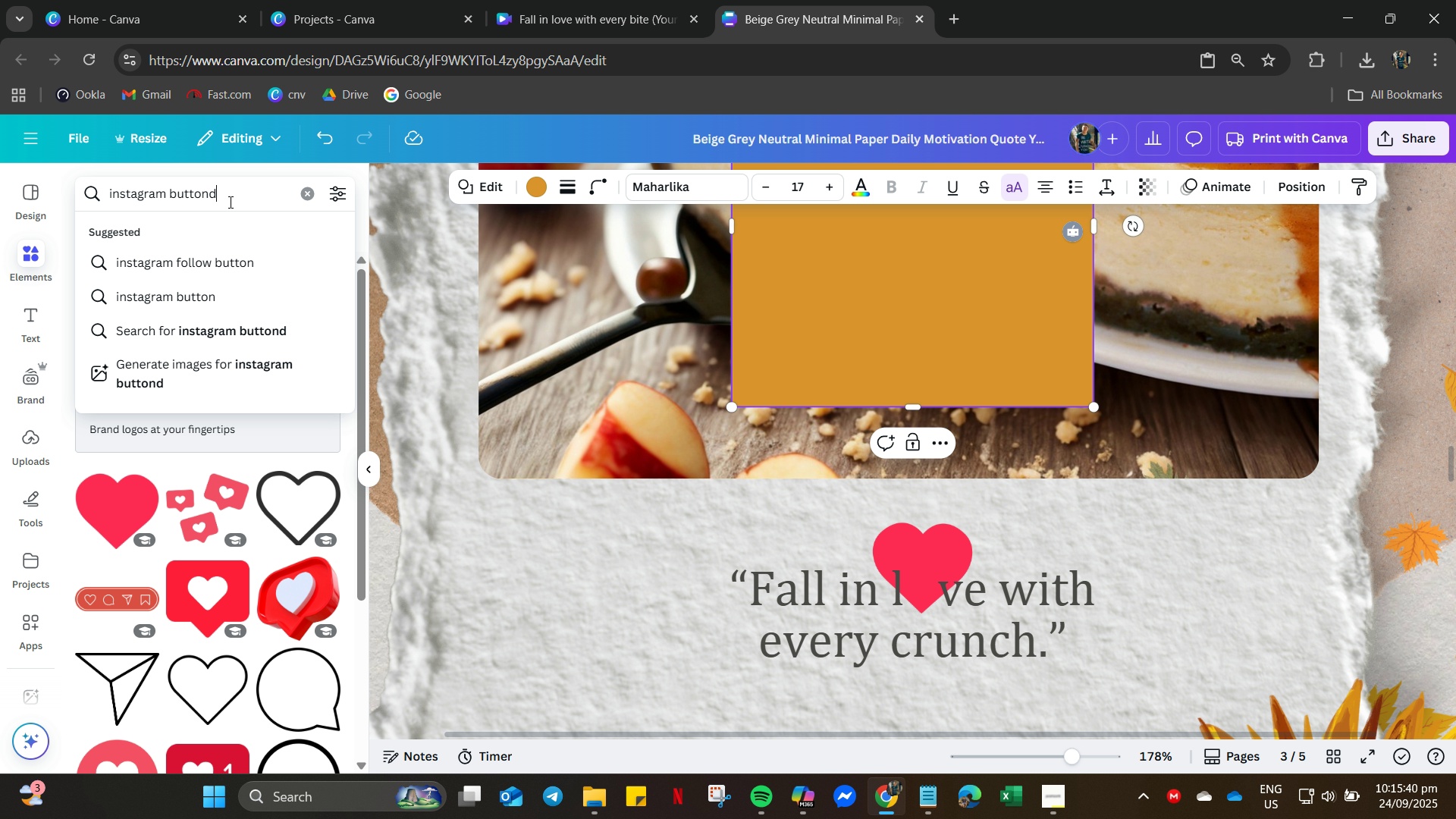 
key(Enter)
 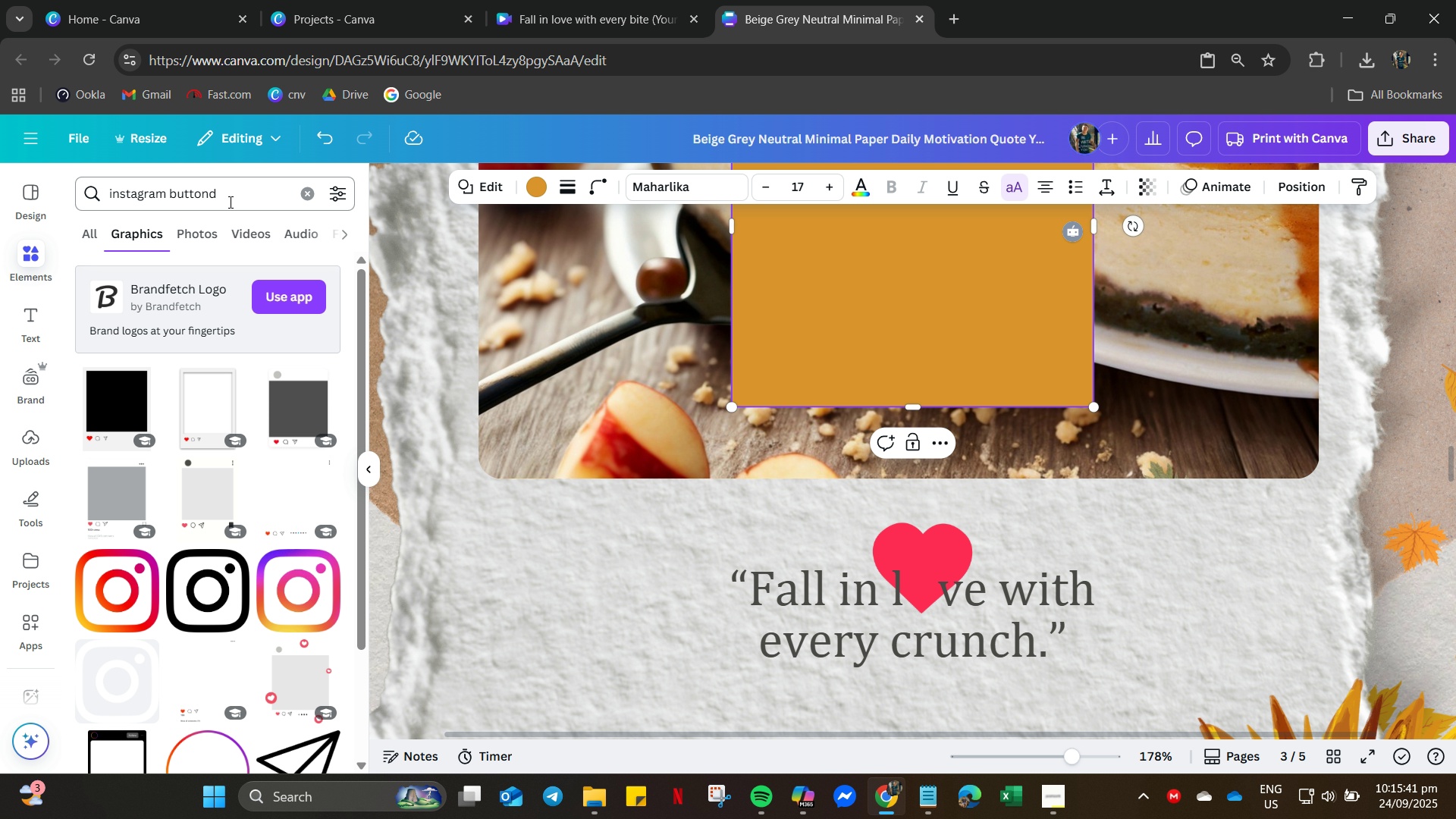 
left_click([229, 202])
 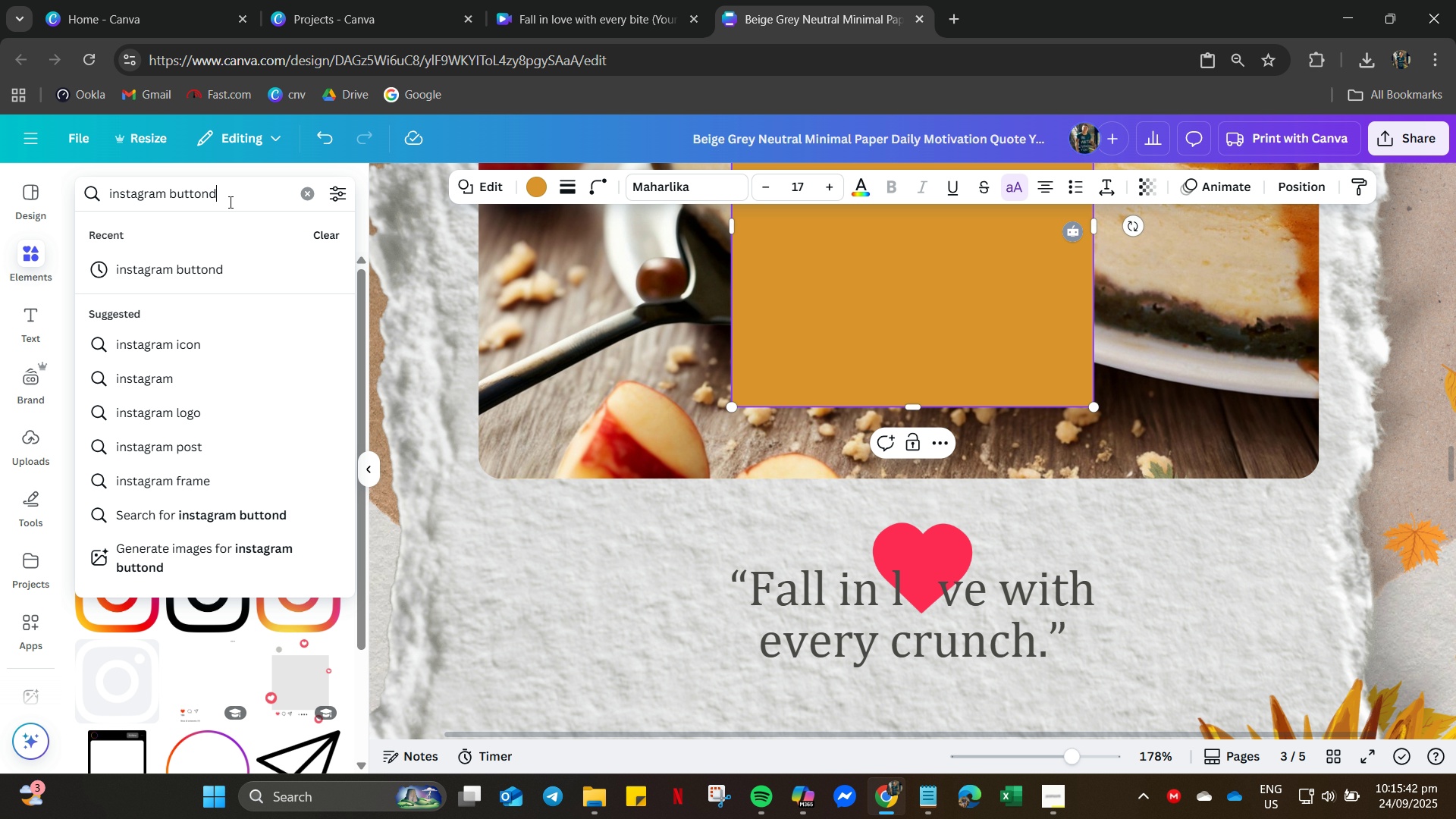 
key(Backspace)
 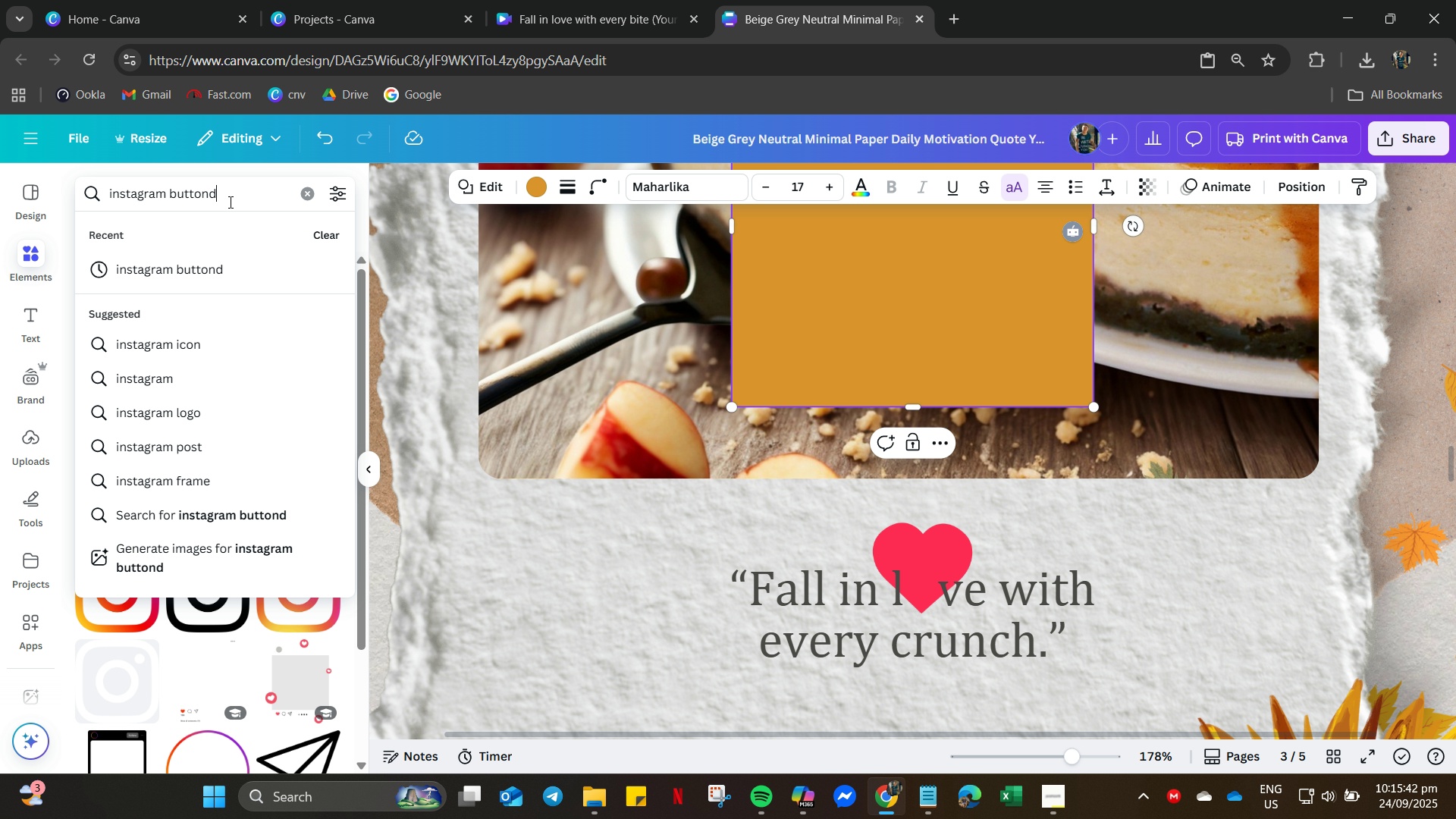 
key(D)
 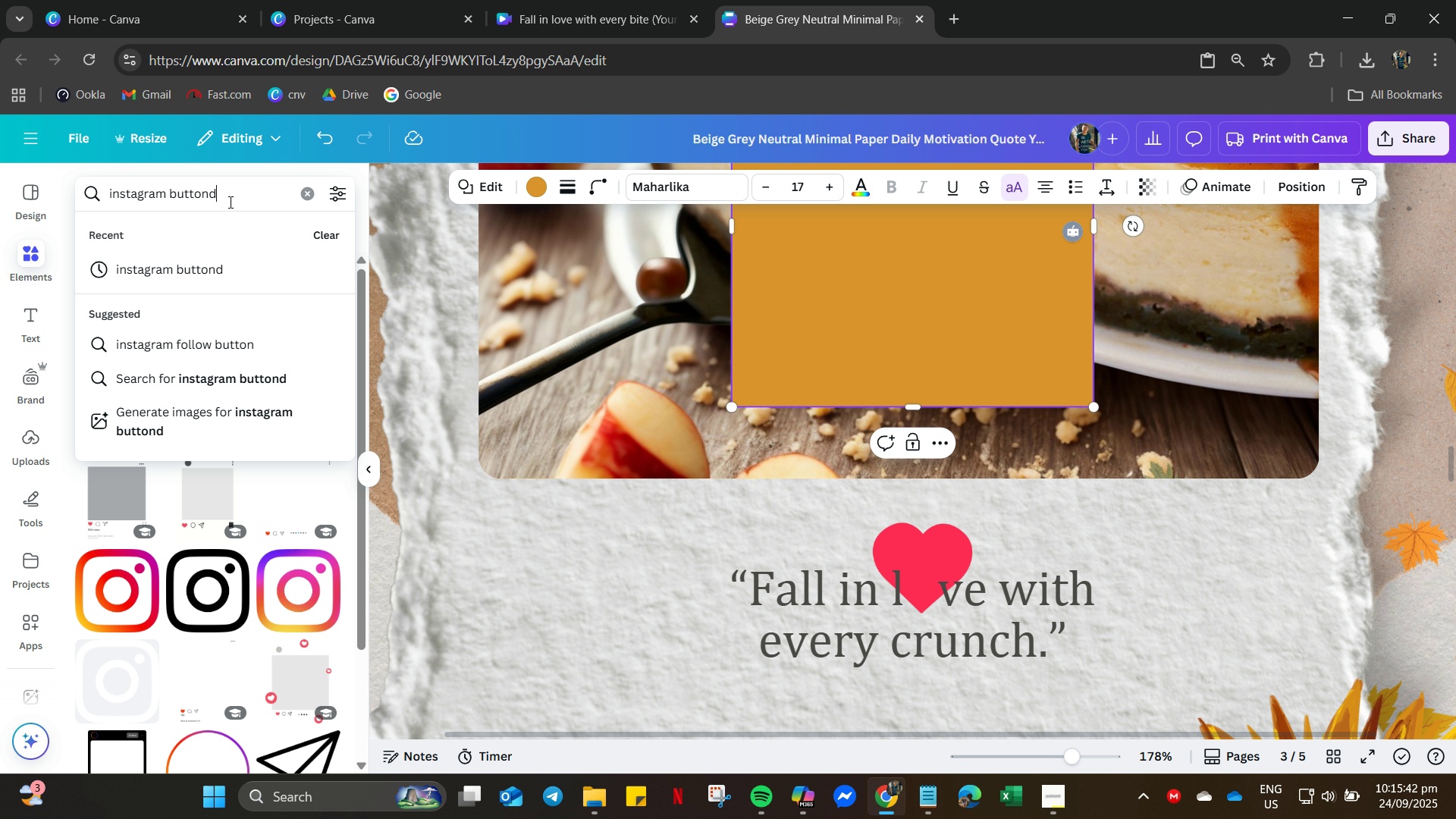 
key(Enter)
 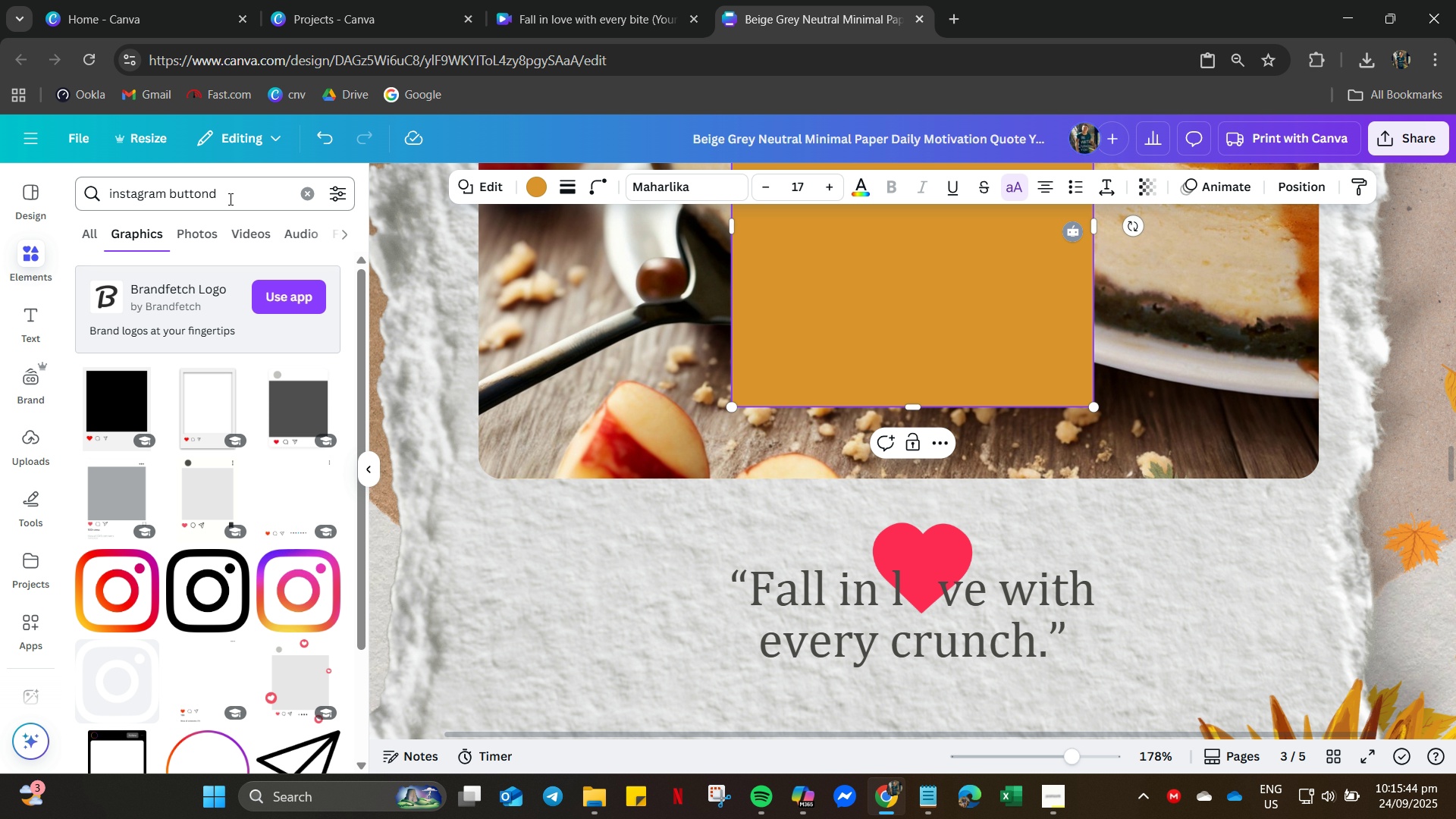 
left_click([227, 189])
 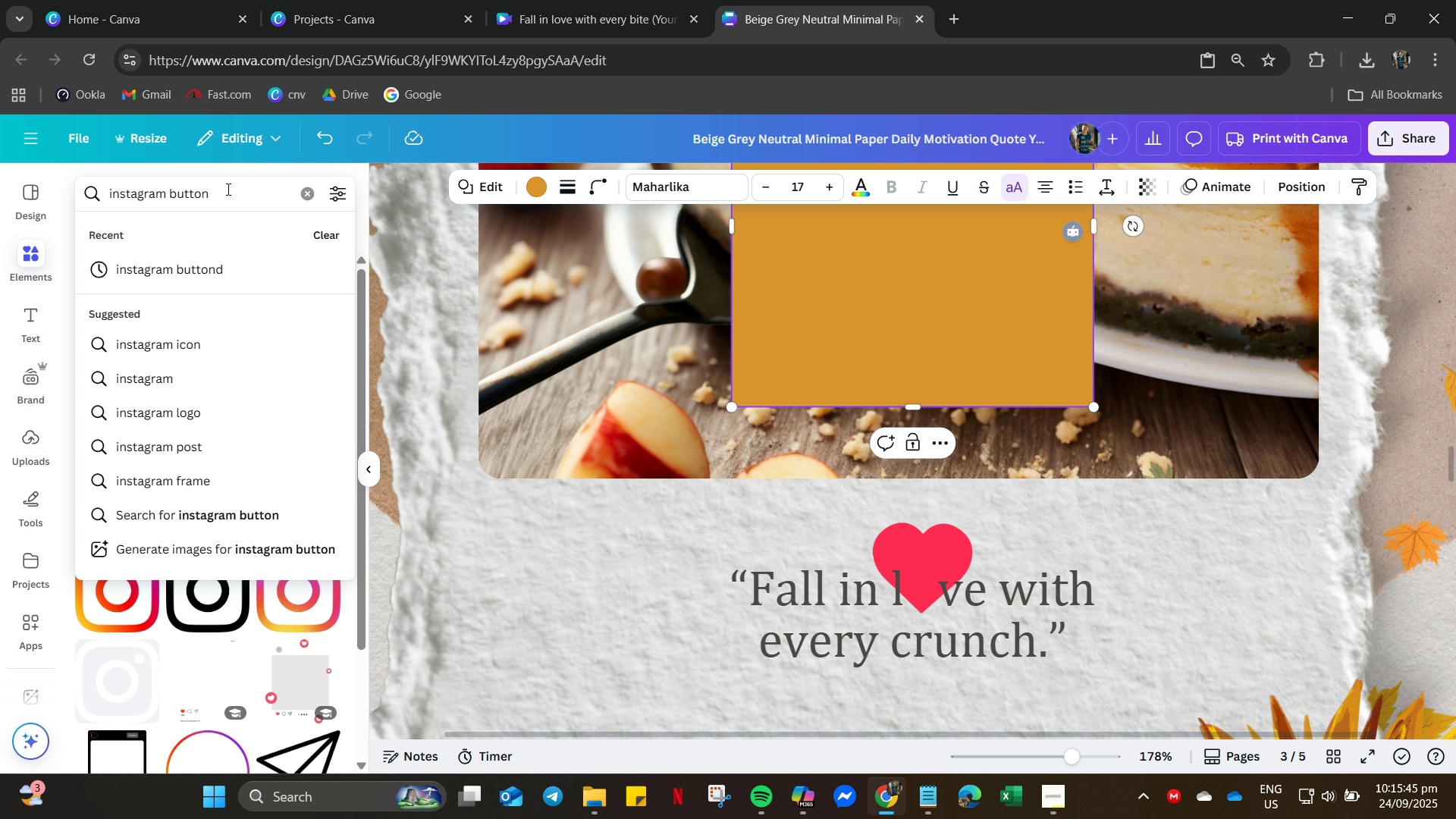 
key(Backspace)
 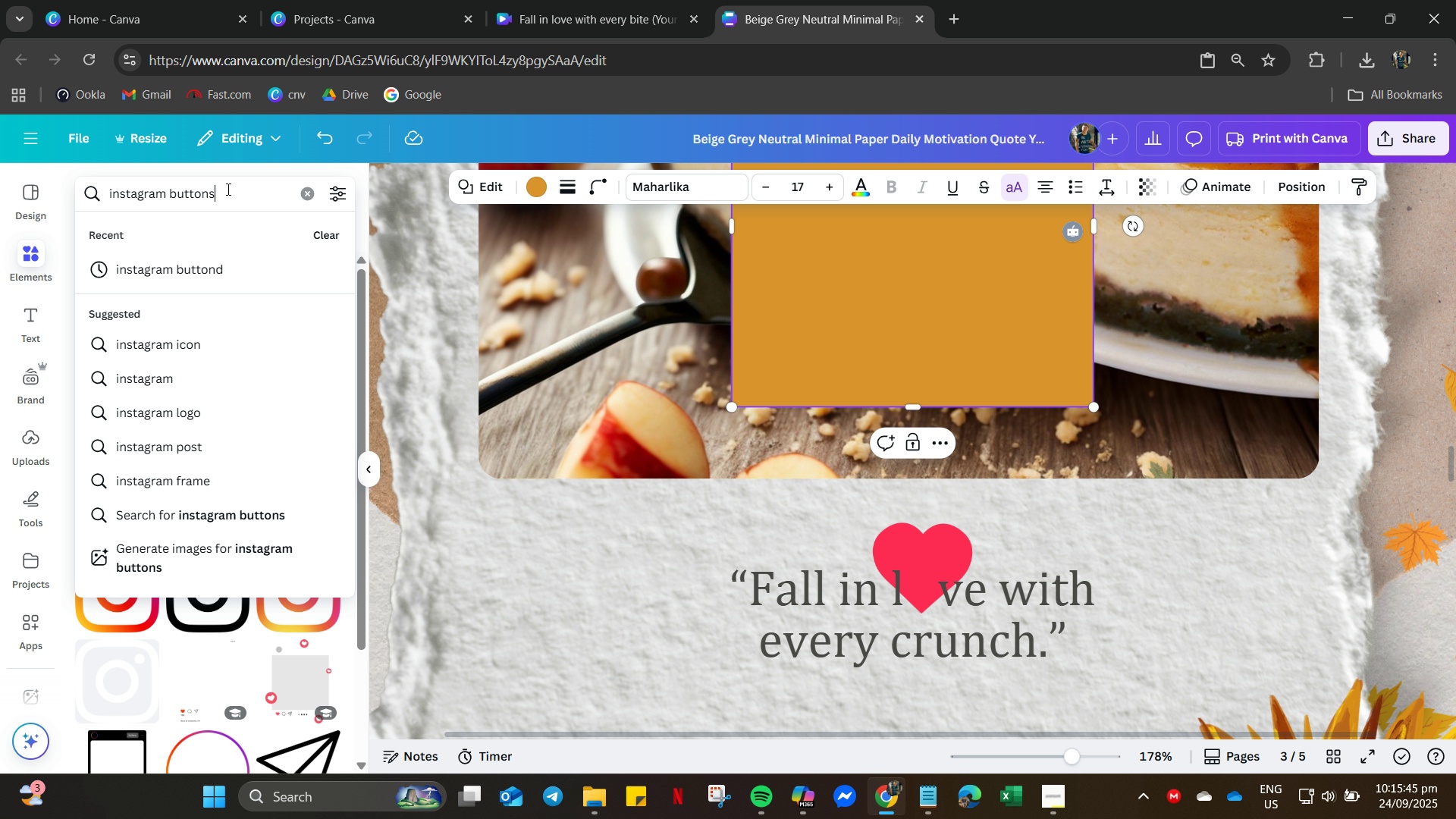 
key(S)
 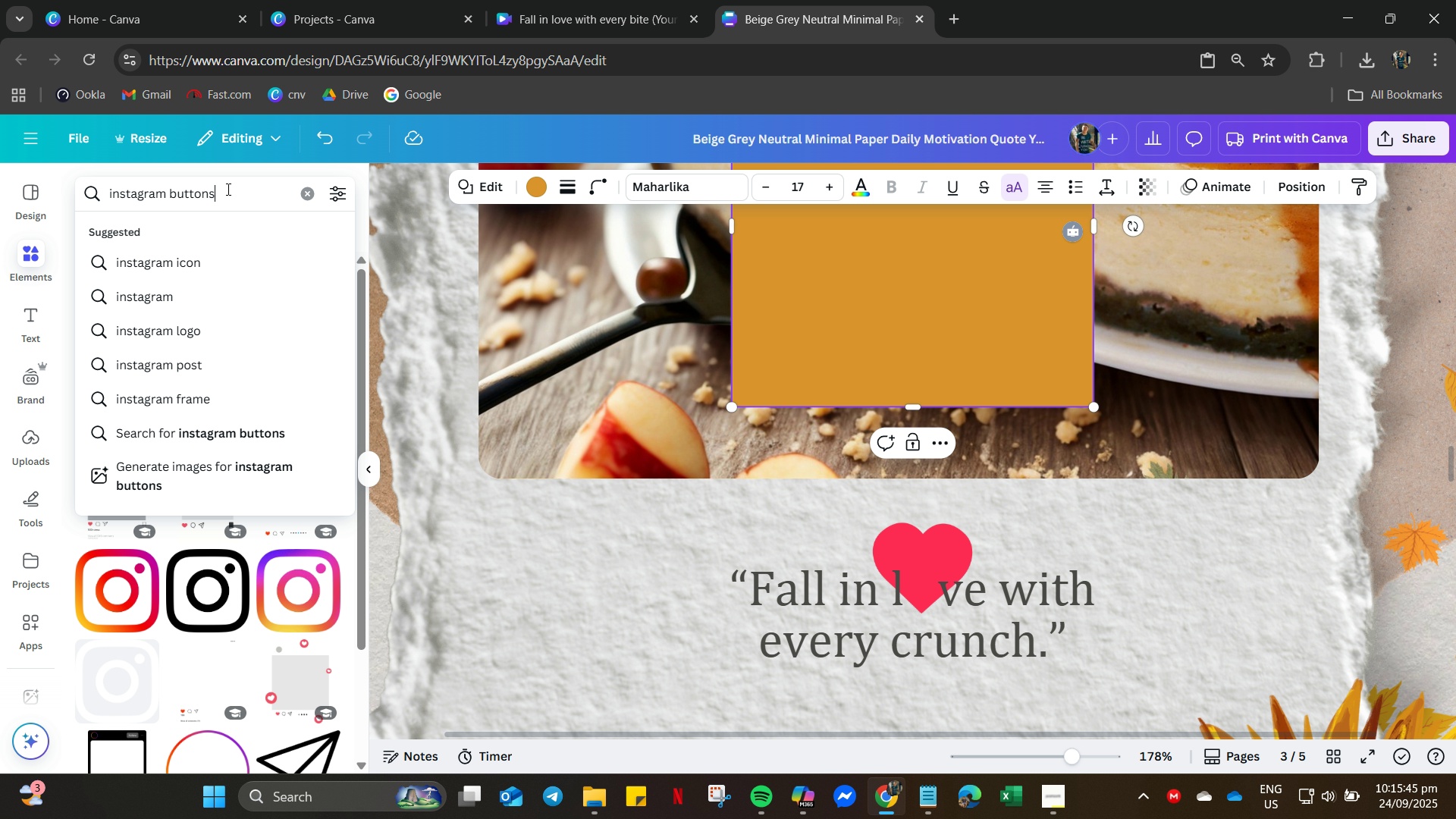 
key(Enter)
 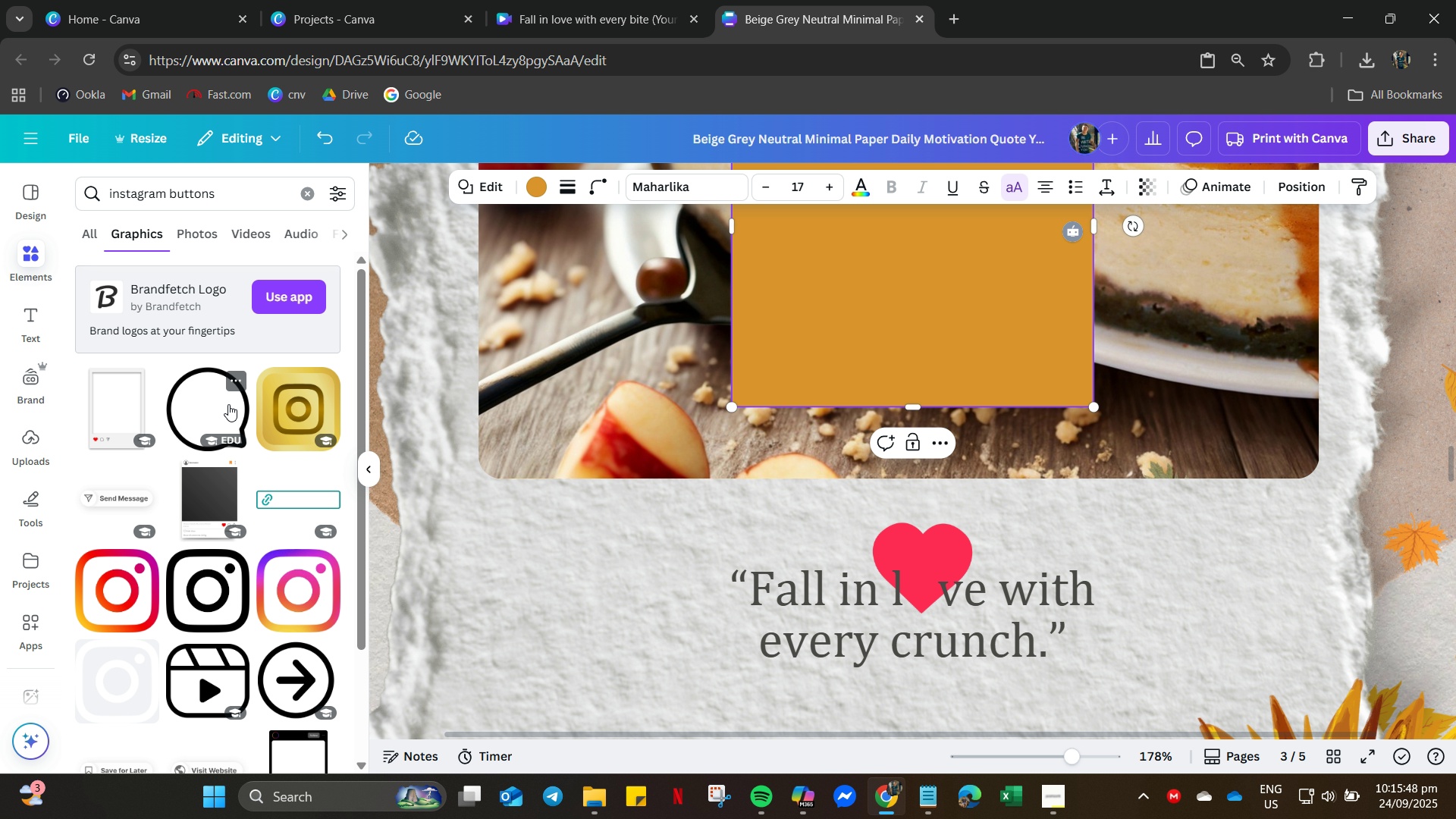 
scroll: coordinate [231, 463], scroll_direction: down, amount: 17.0
 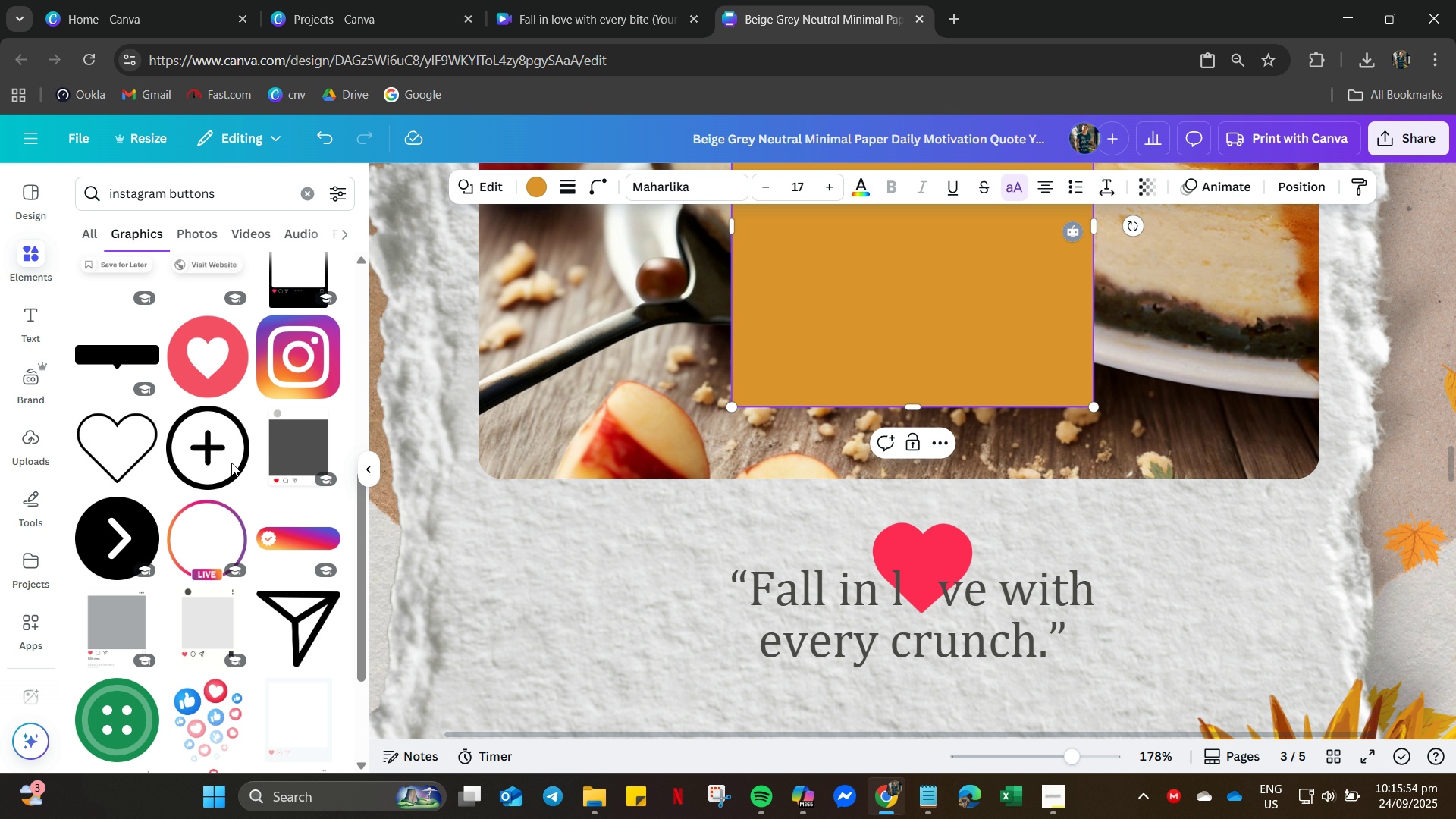 
scroll: coordinate [231, 463], scroll_direction: up, amount: 4.0
 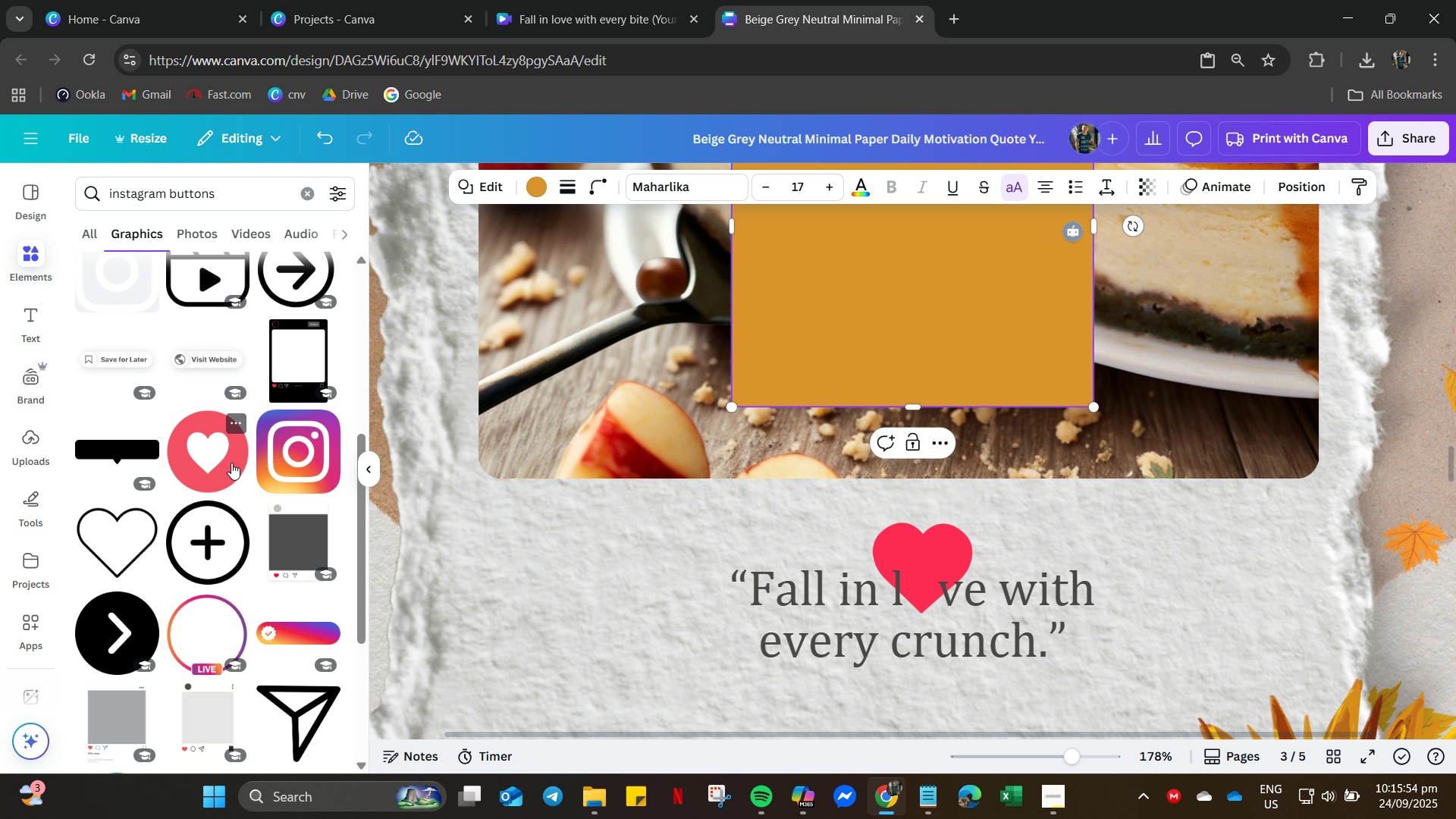 
scroll: coordinate [367, 527], scroll_direction: down, amount: 19.0
 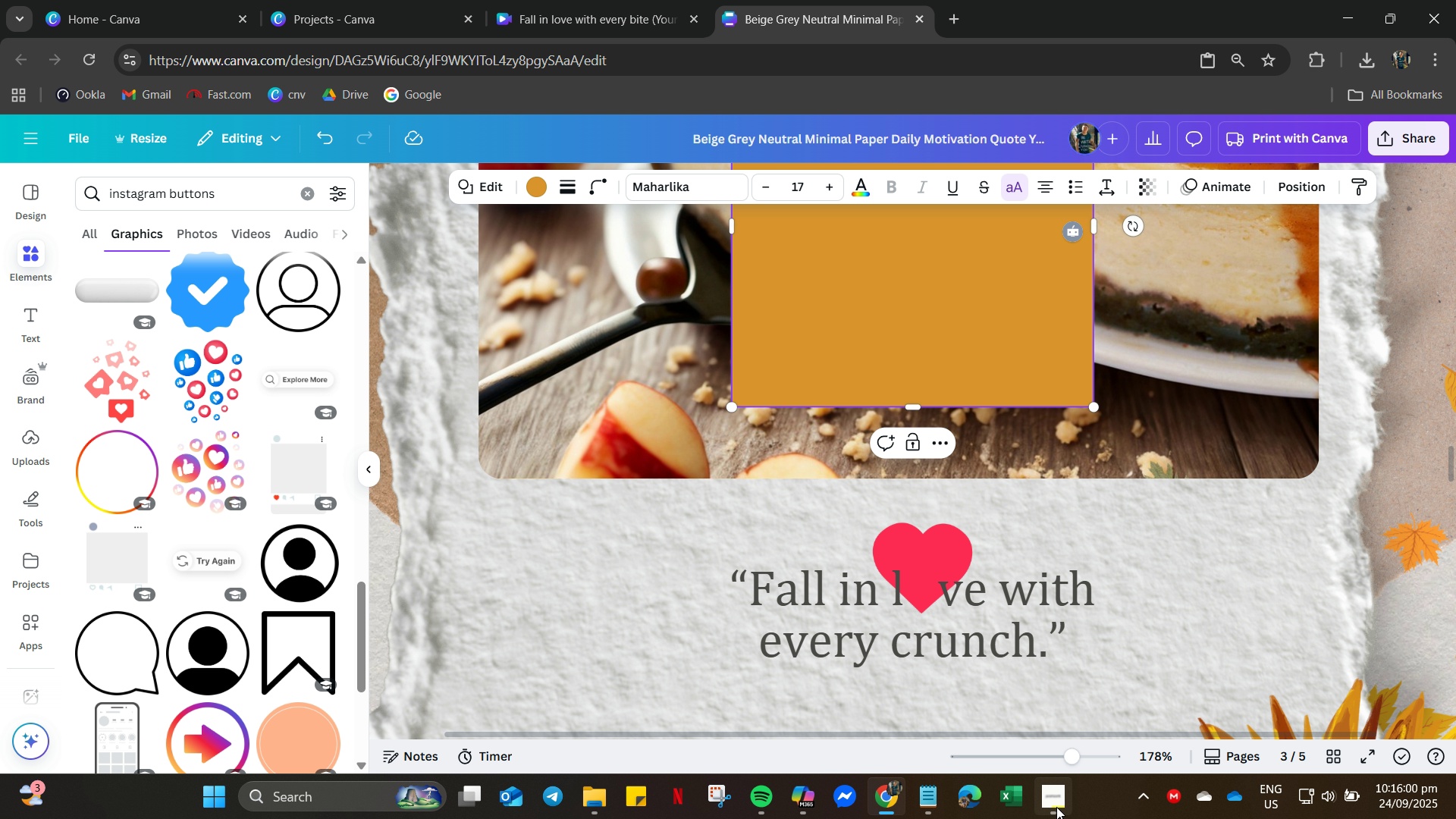 
left_click([1056, 807])